 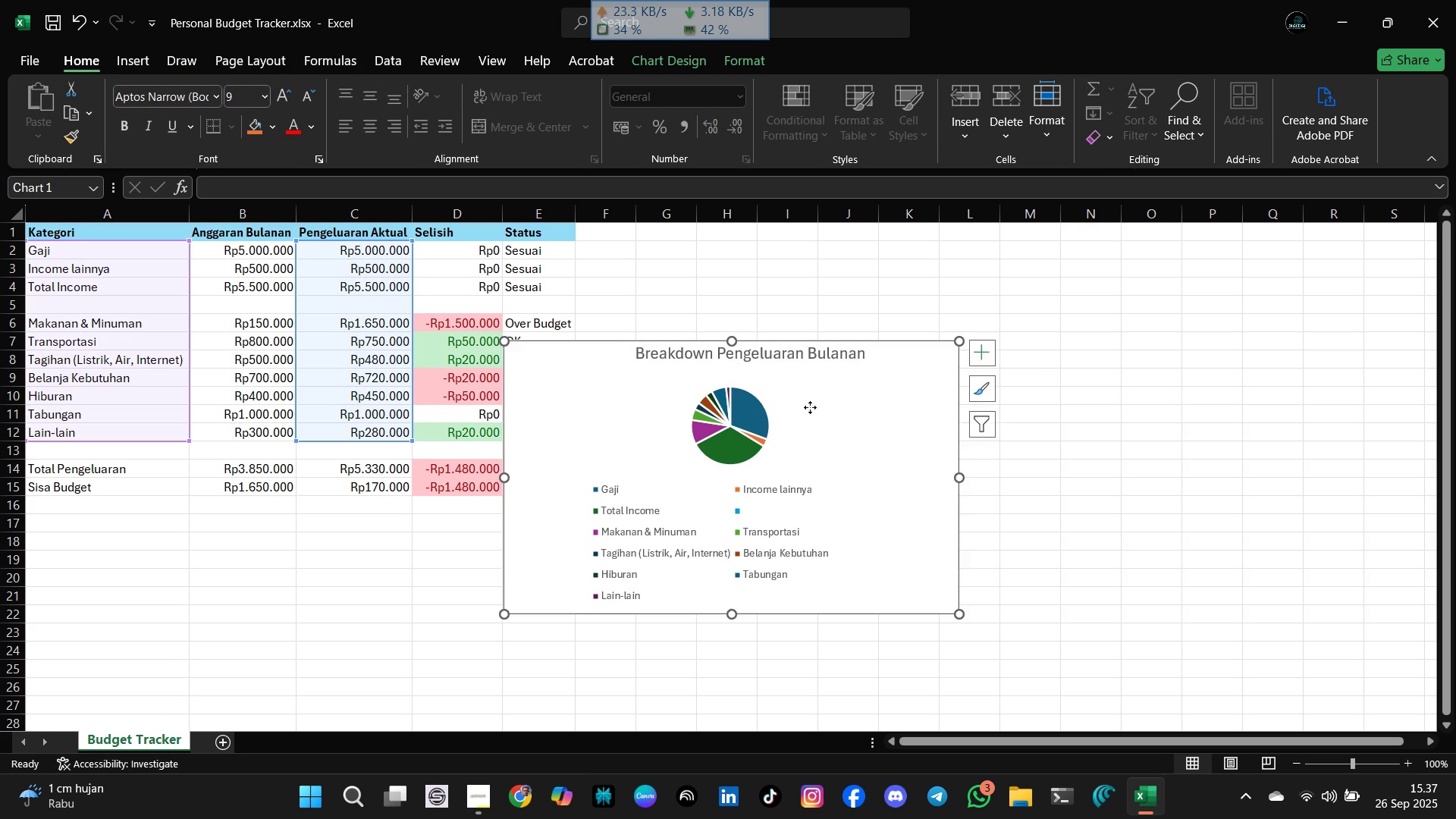 
left_click([912, 576])
 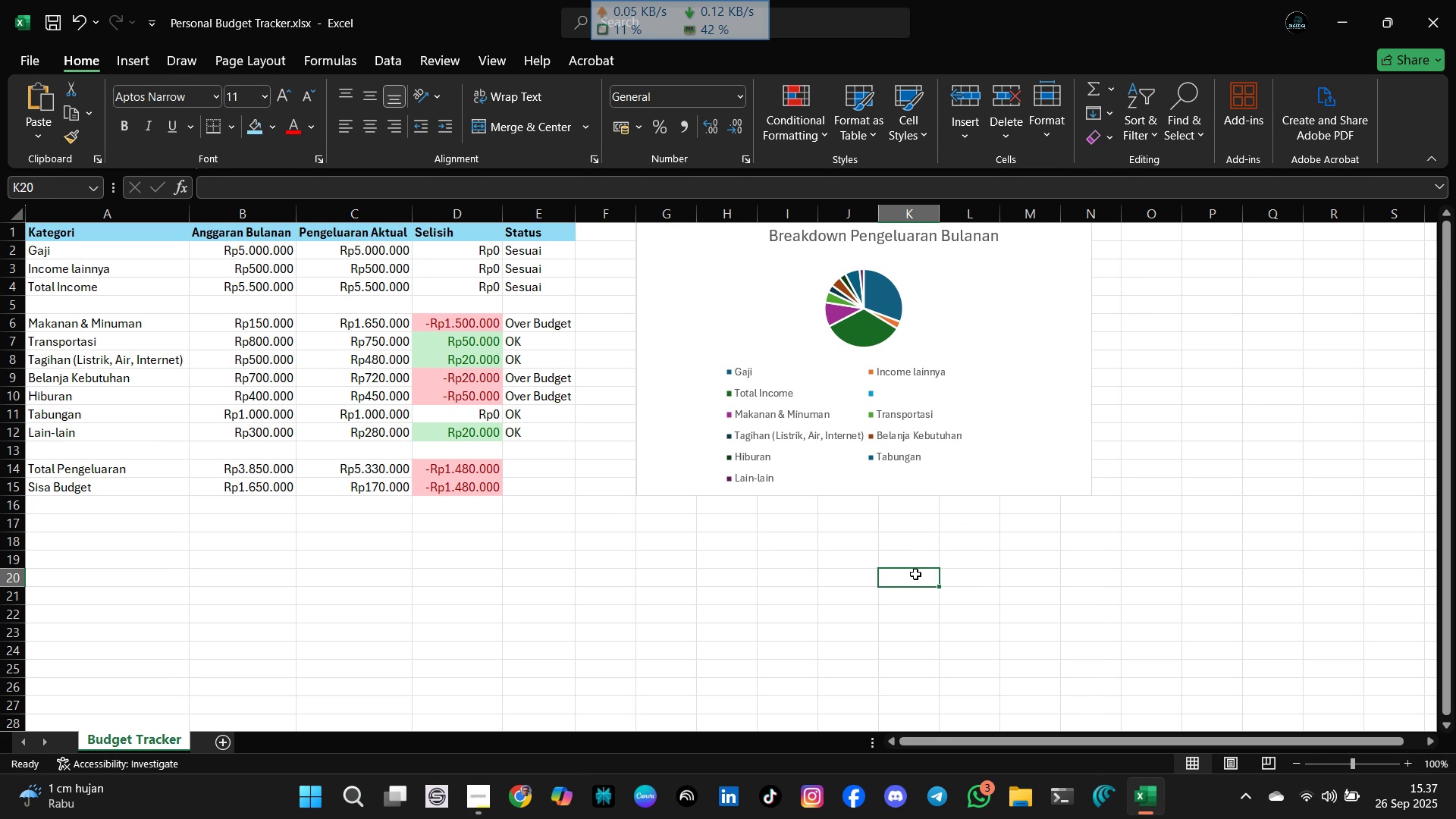 
wait(12.91)
 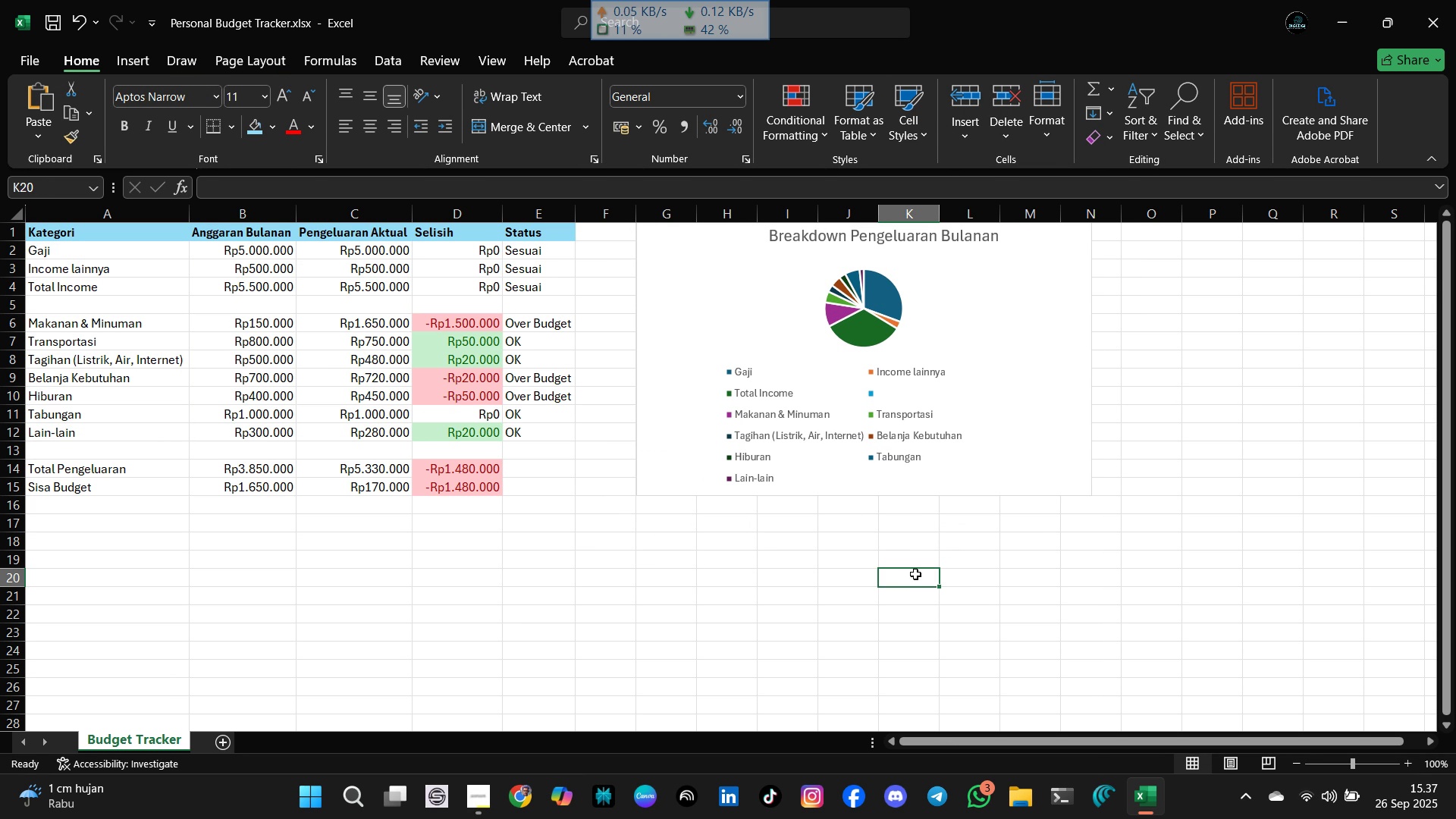 
left_click([882, 318])
 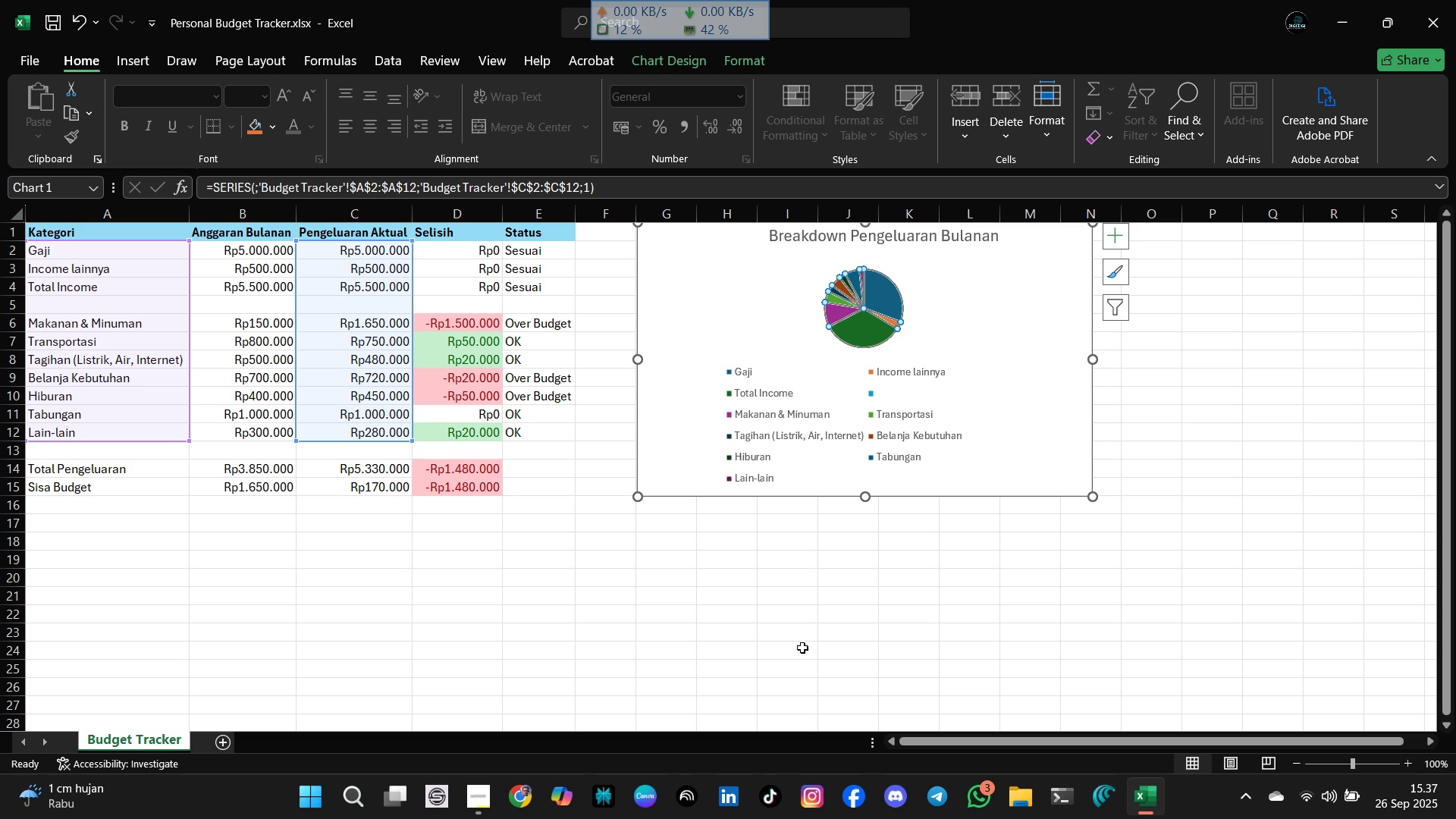 
wait(14.56)
 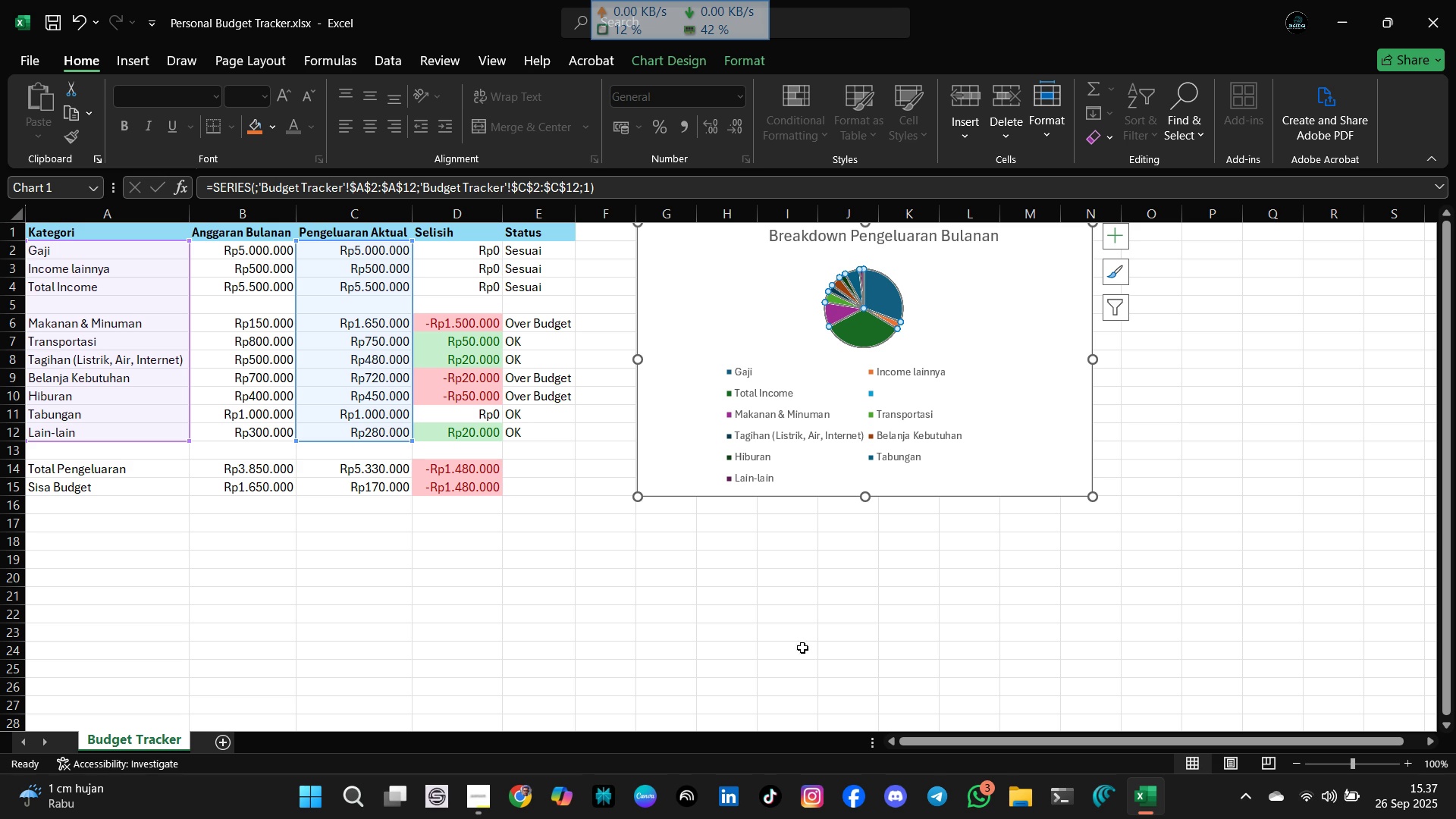 
mouse_move([846, 460])
 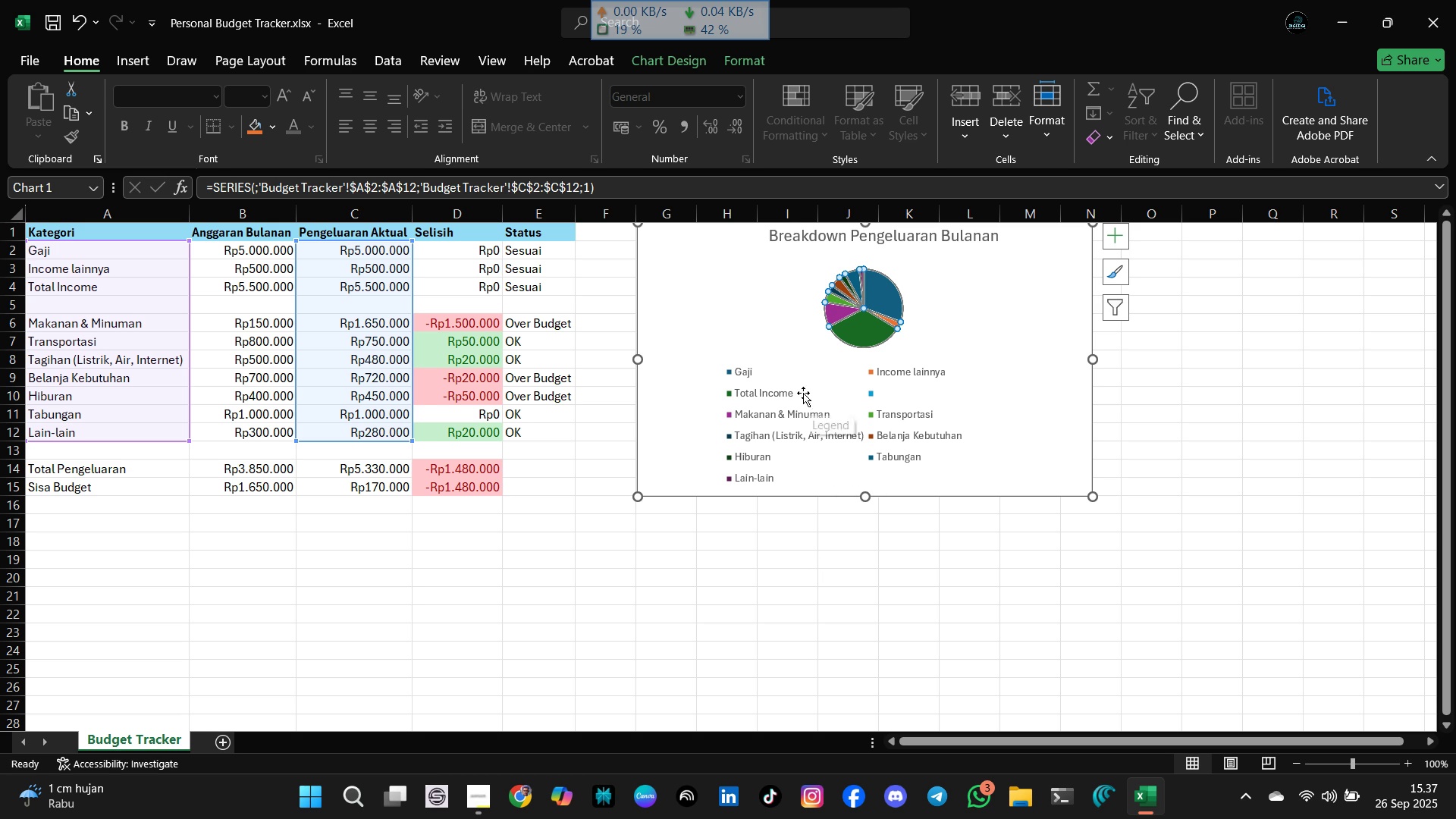 
left_click([803, 393])
 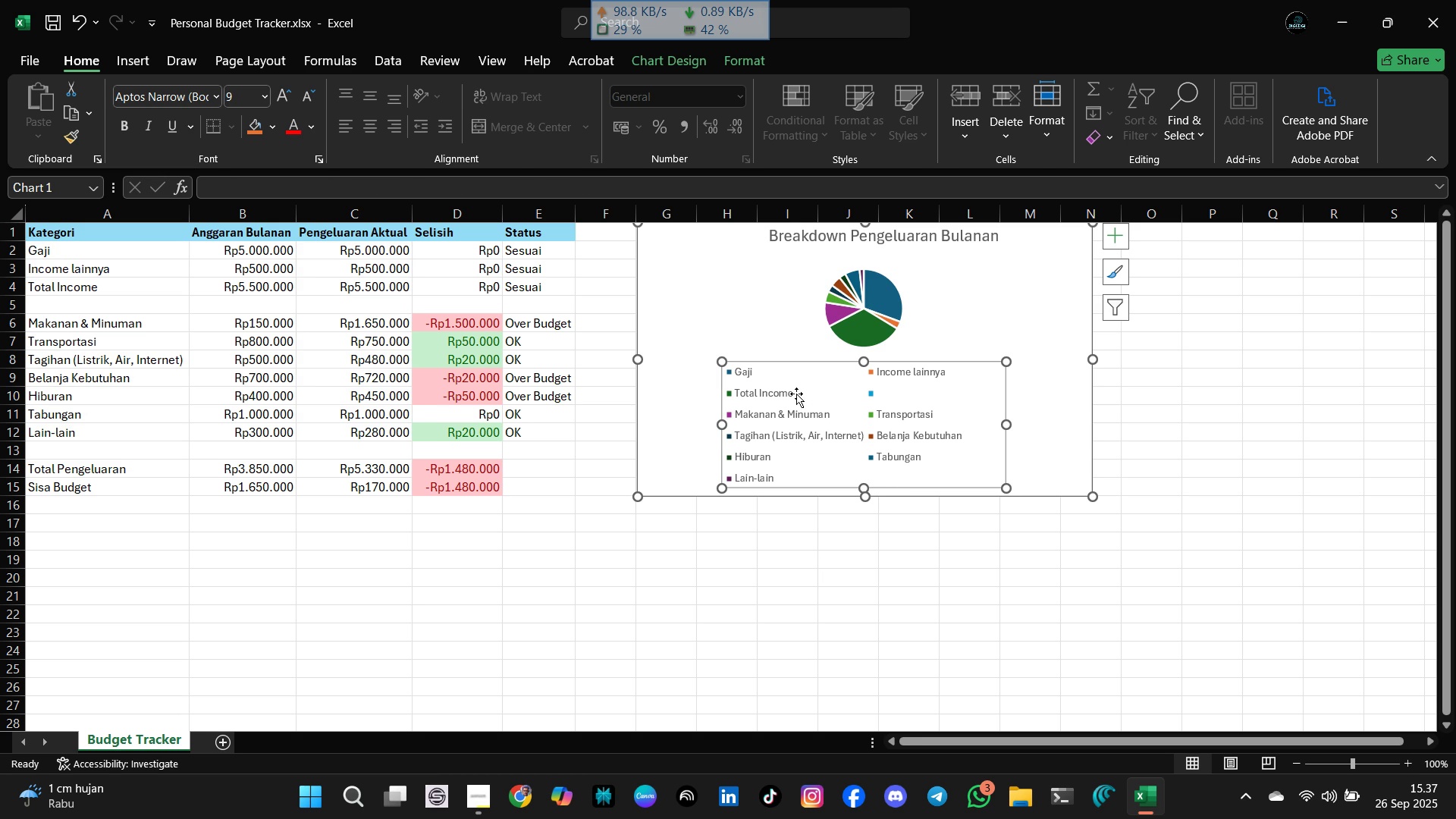 
double_click([796, 394])
 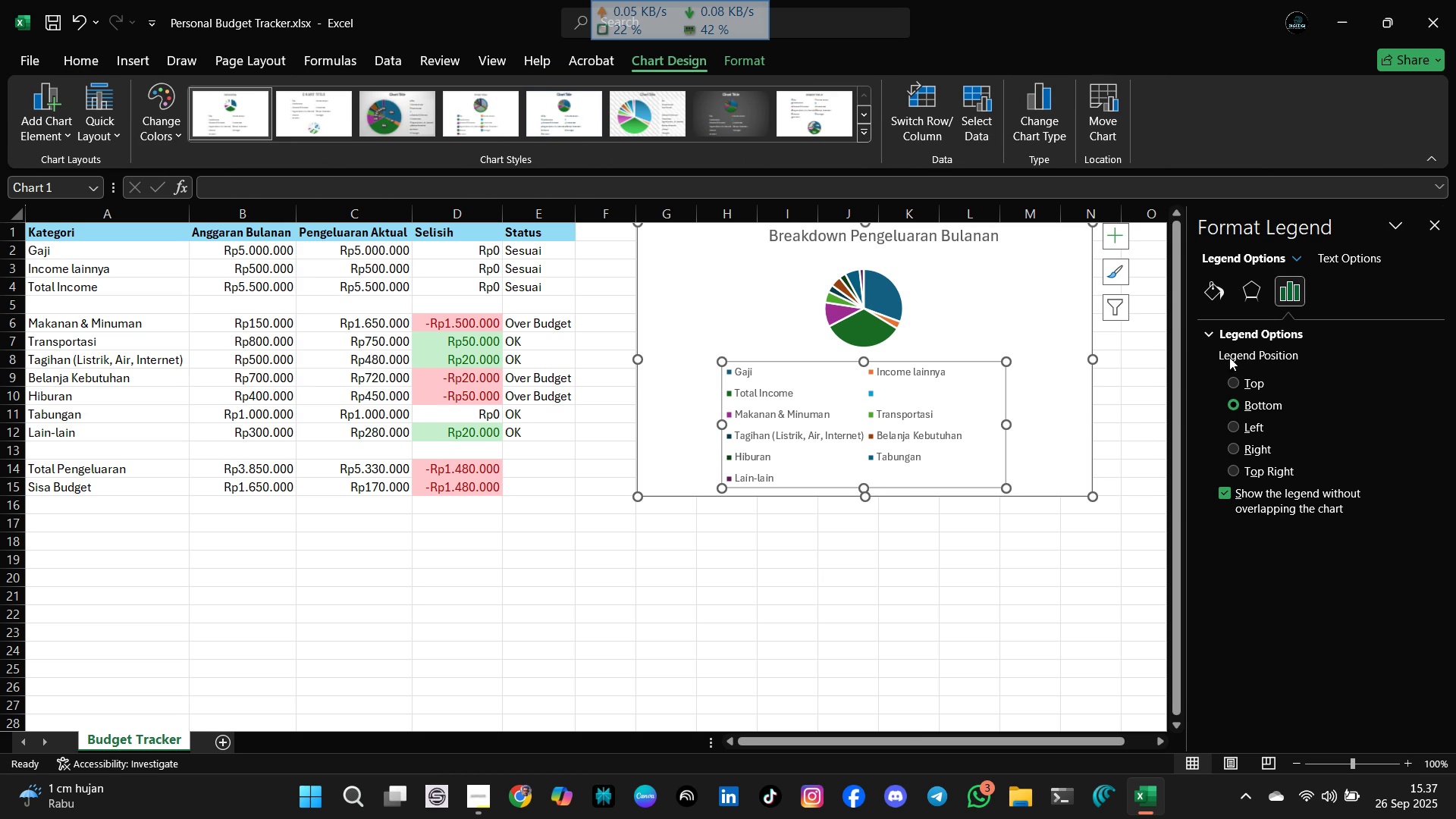 
left_click([1257, 294])
 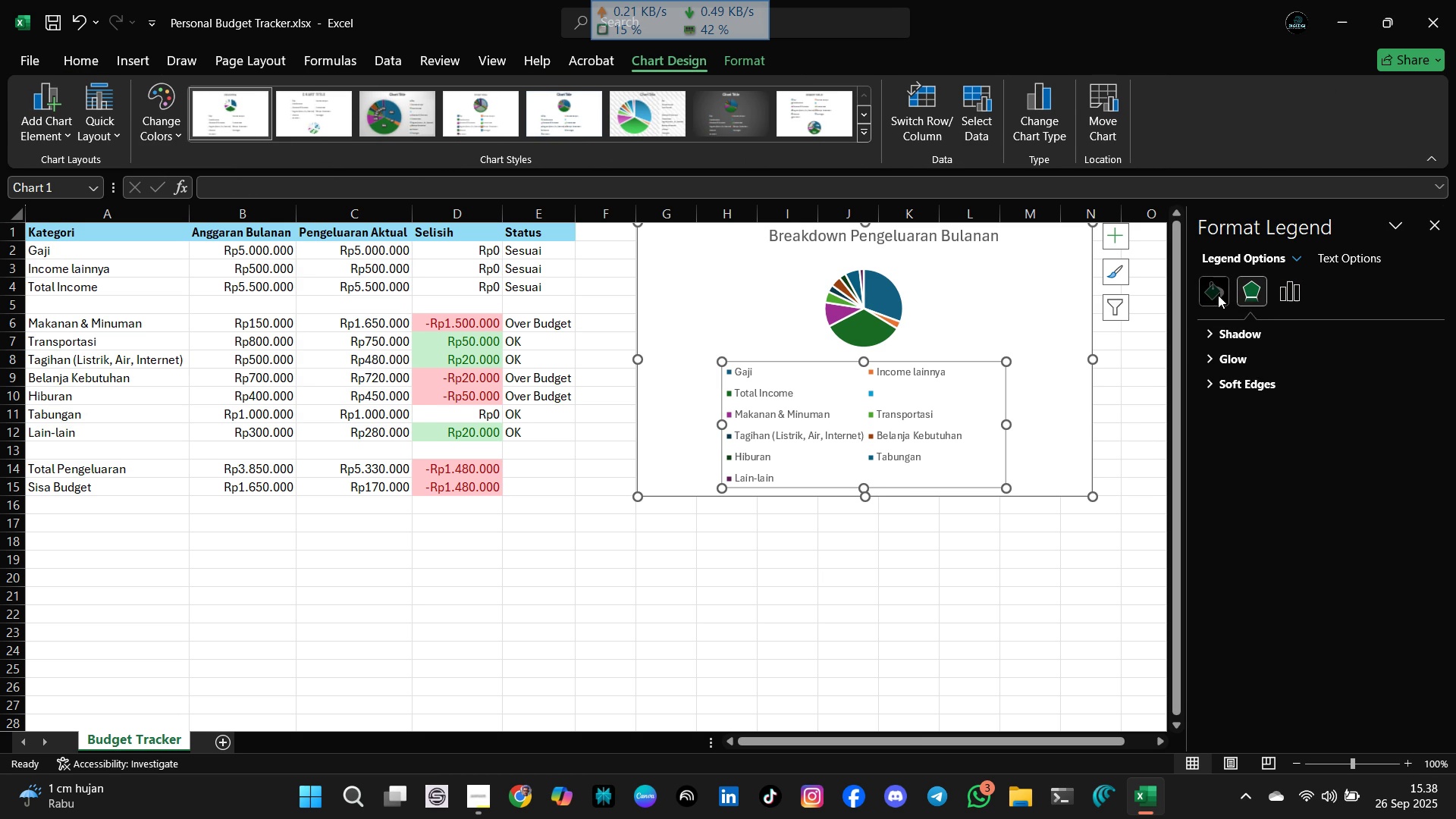 
left_click([1218, 295])
 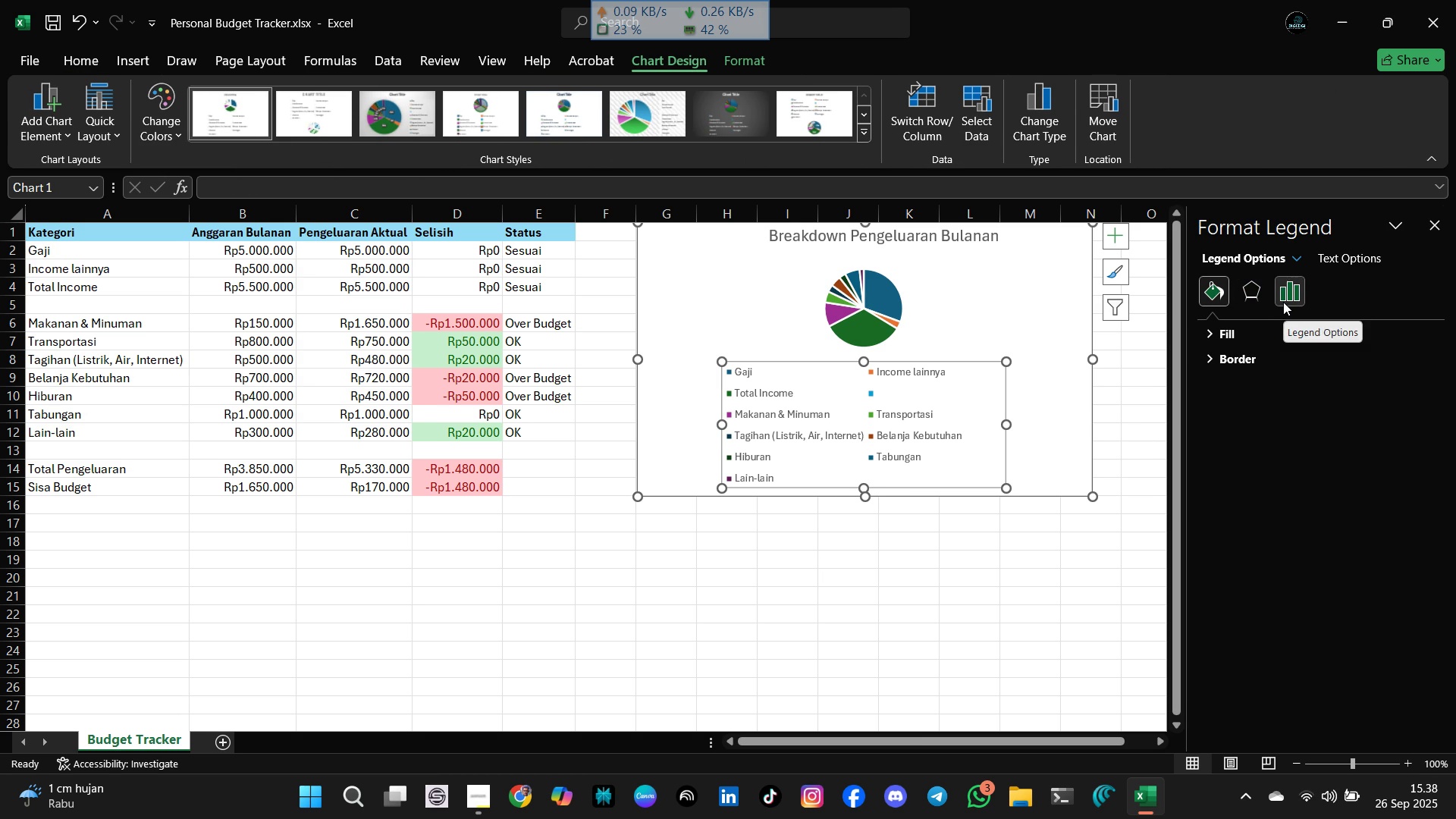 
left_click([1283, 302])
 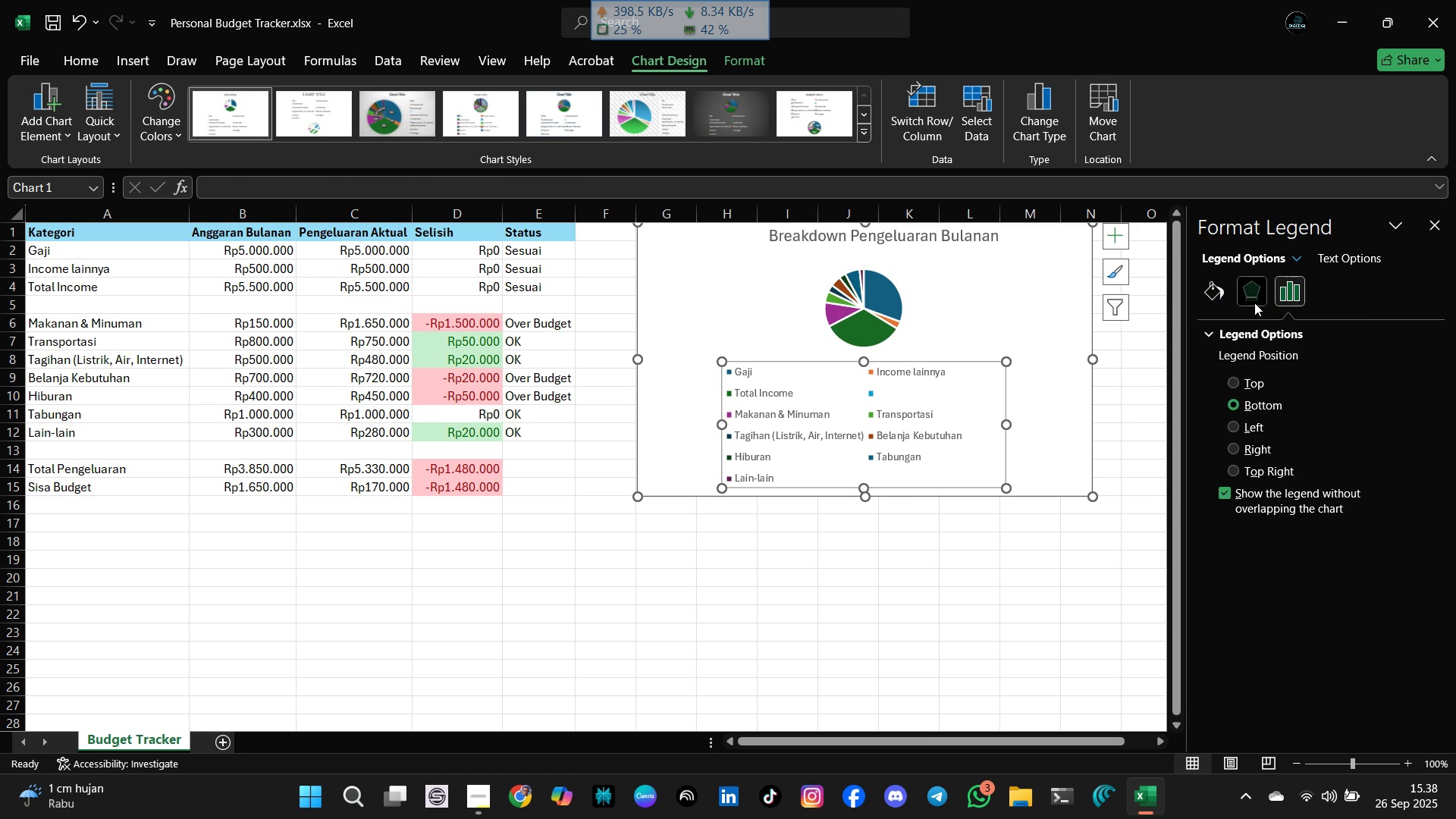 
left_click([1254, 303])
 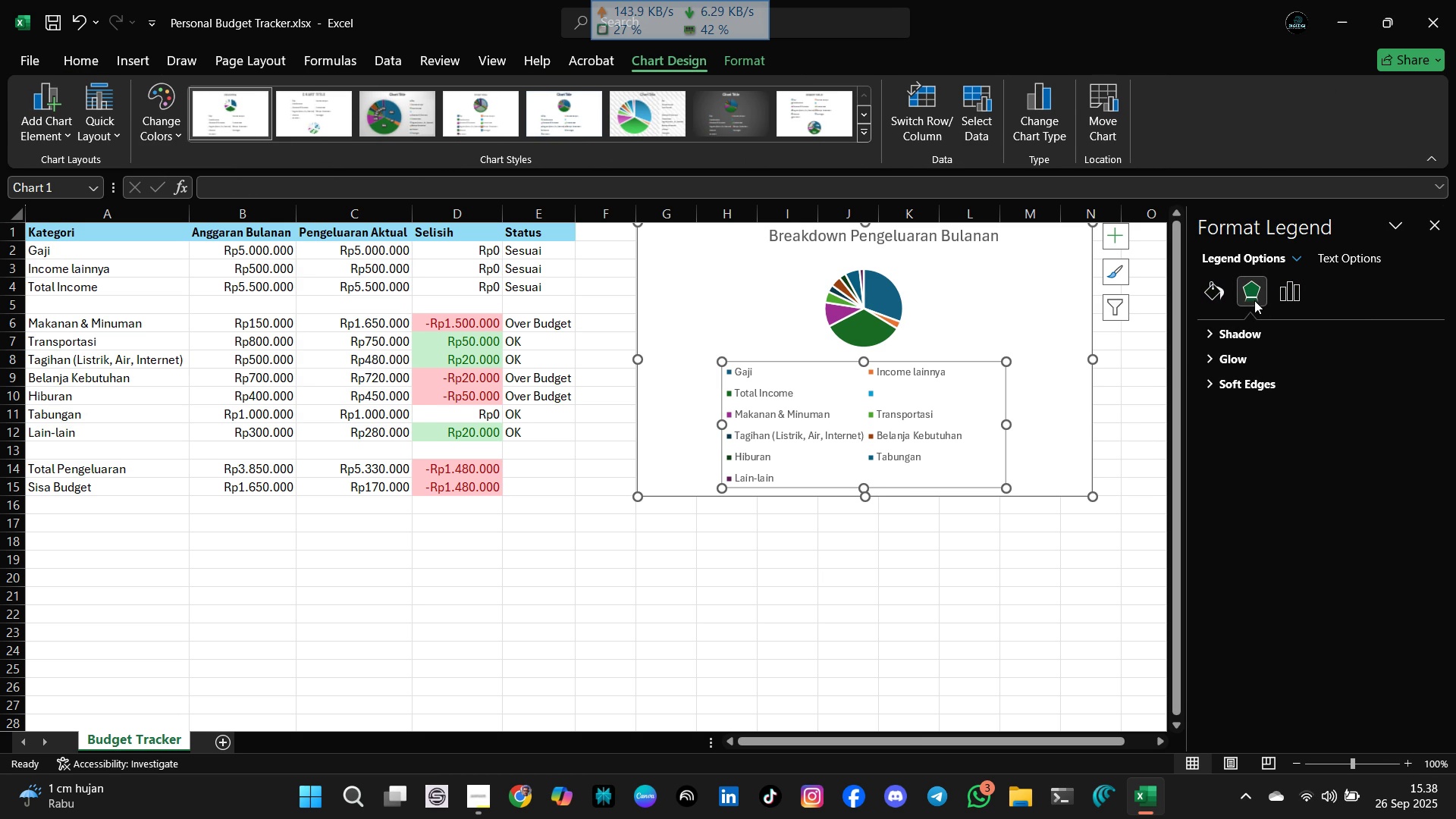 
key(Escape)
 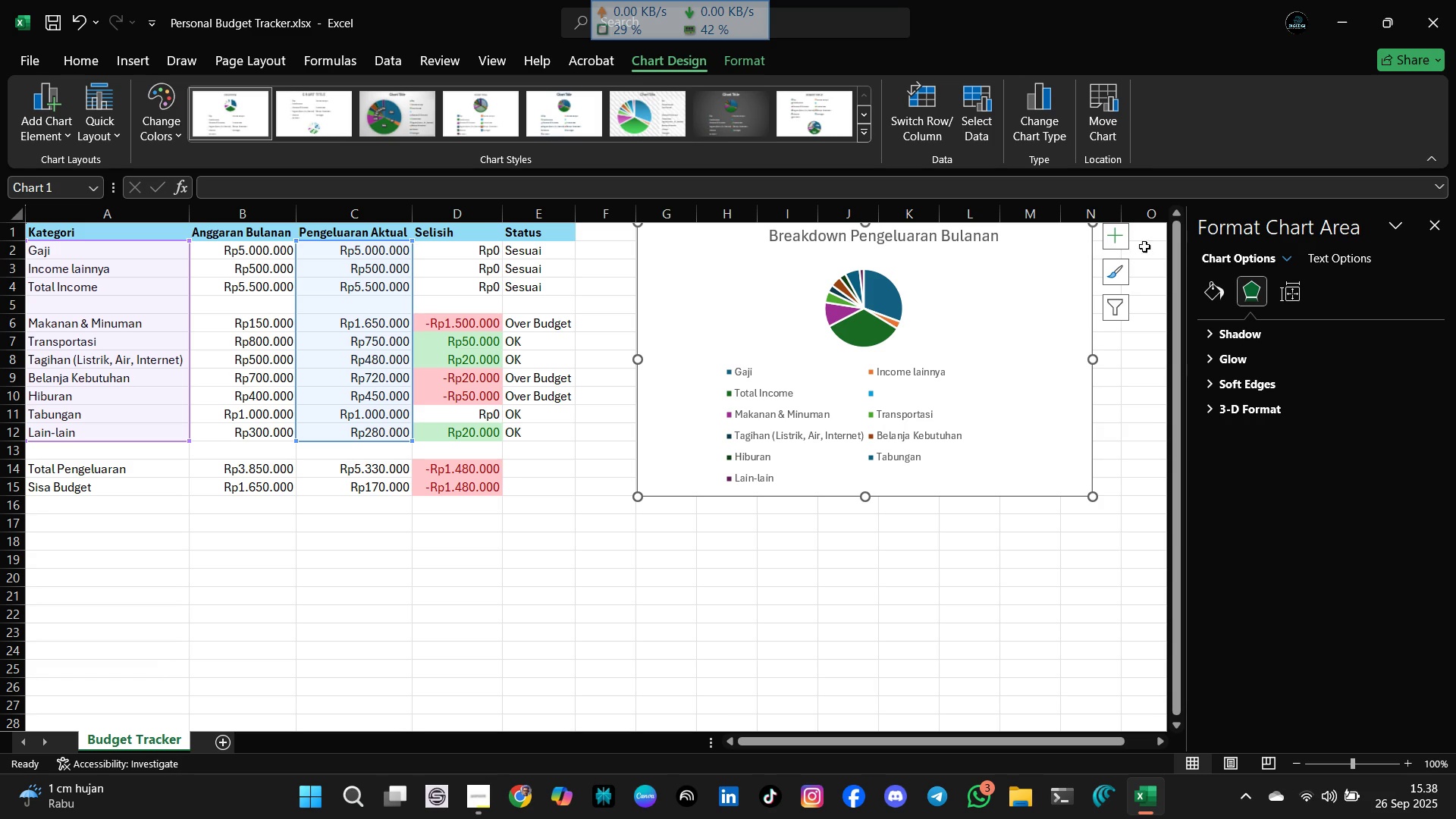 
mouse_move([1403, 231])
 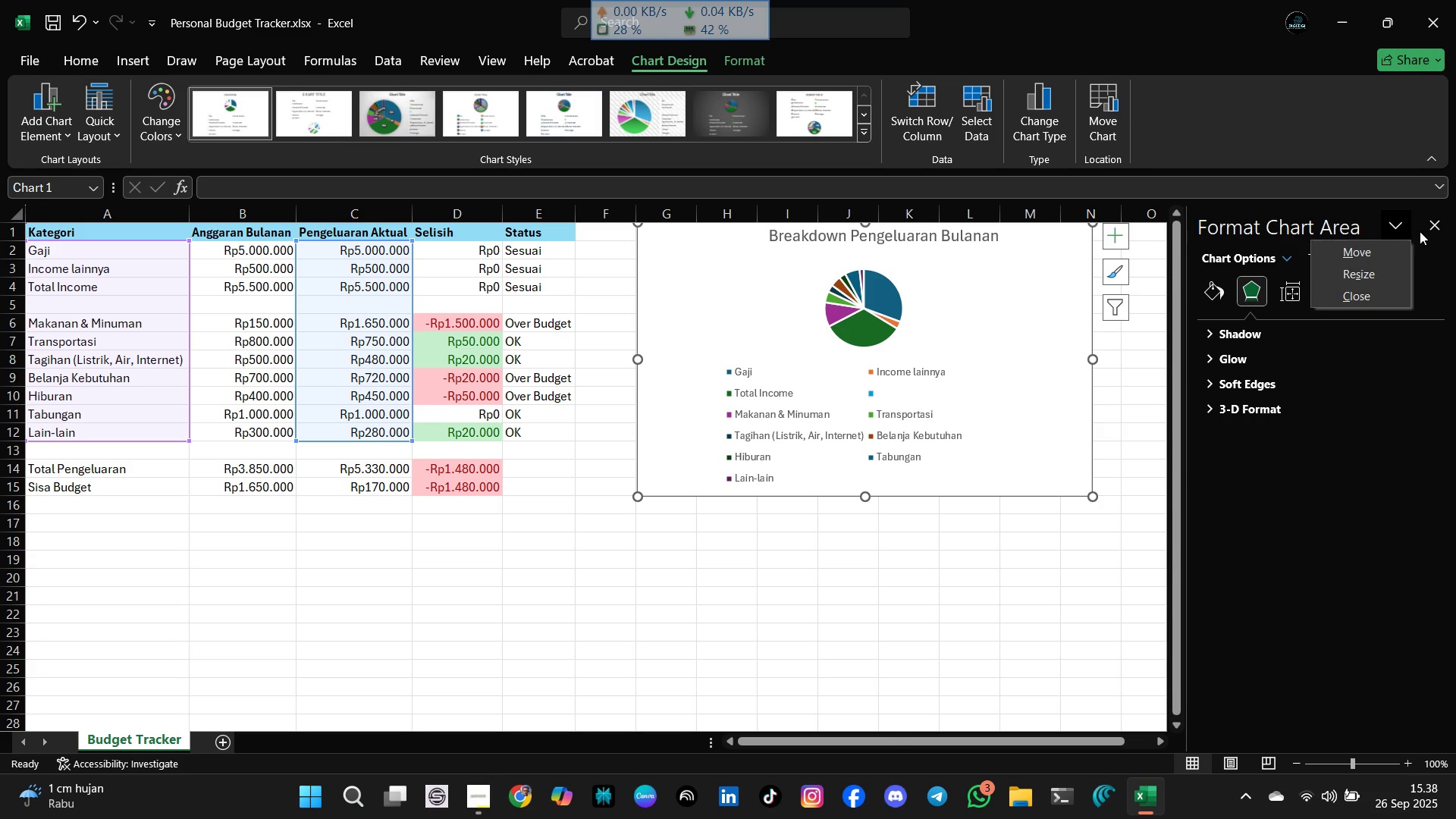 
left_click([1424, 231])
 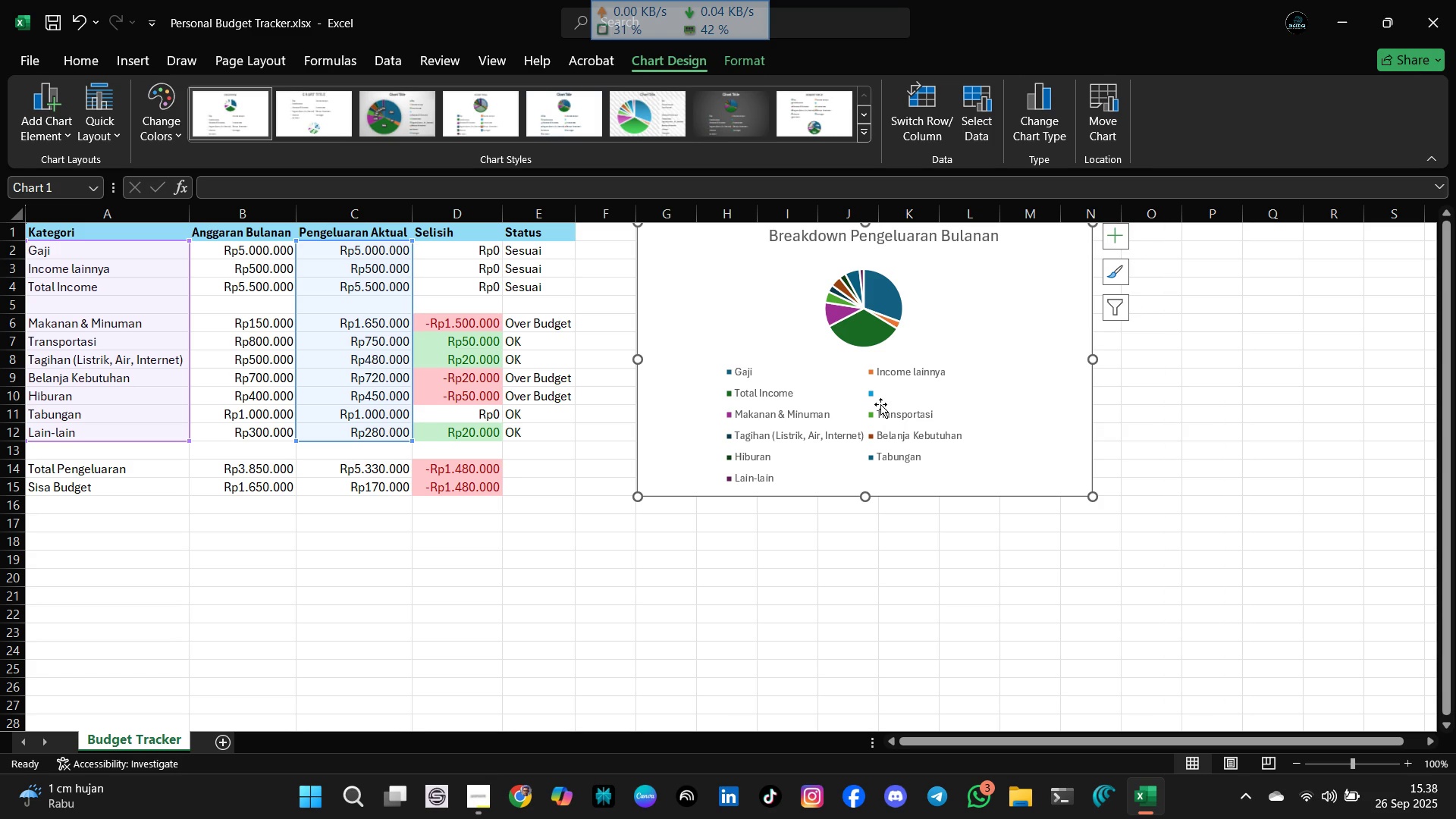 
left_click([871, 393])
 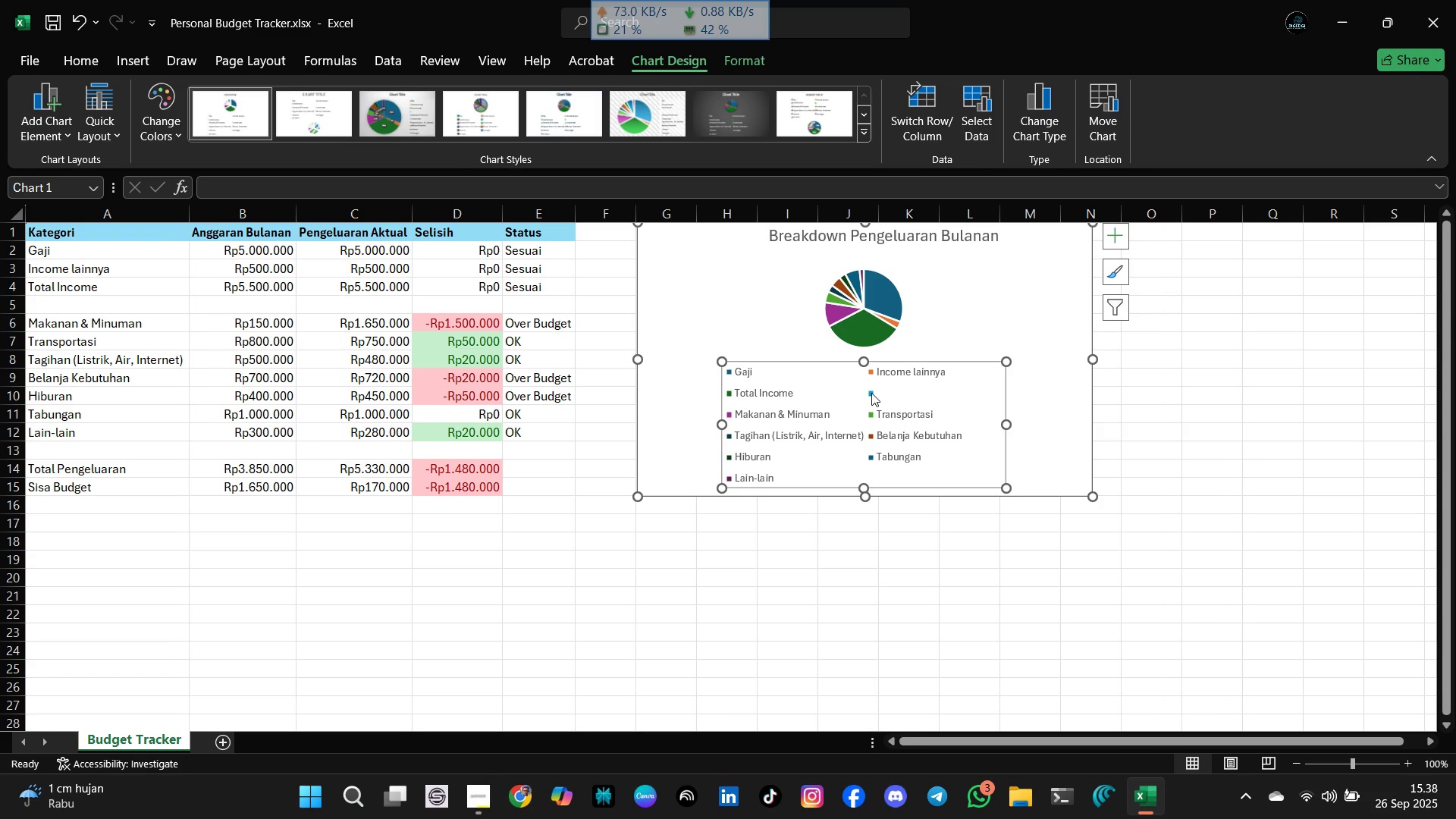 
double_click([871, 393])
 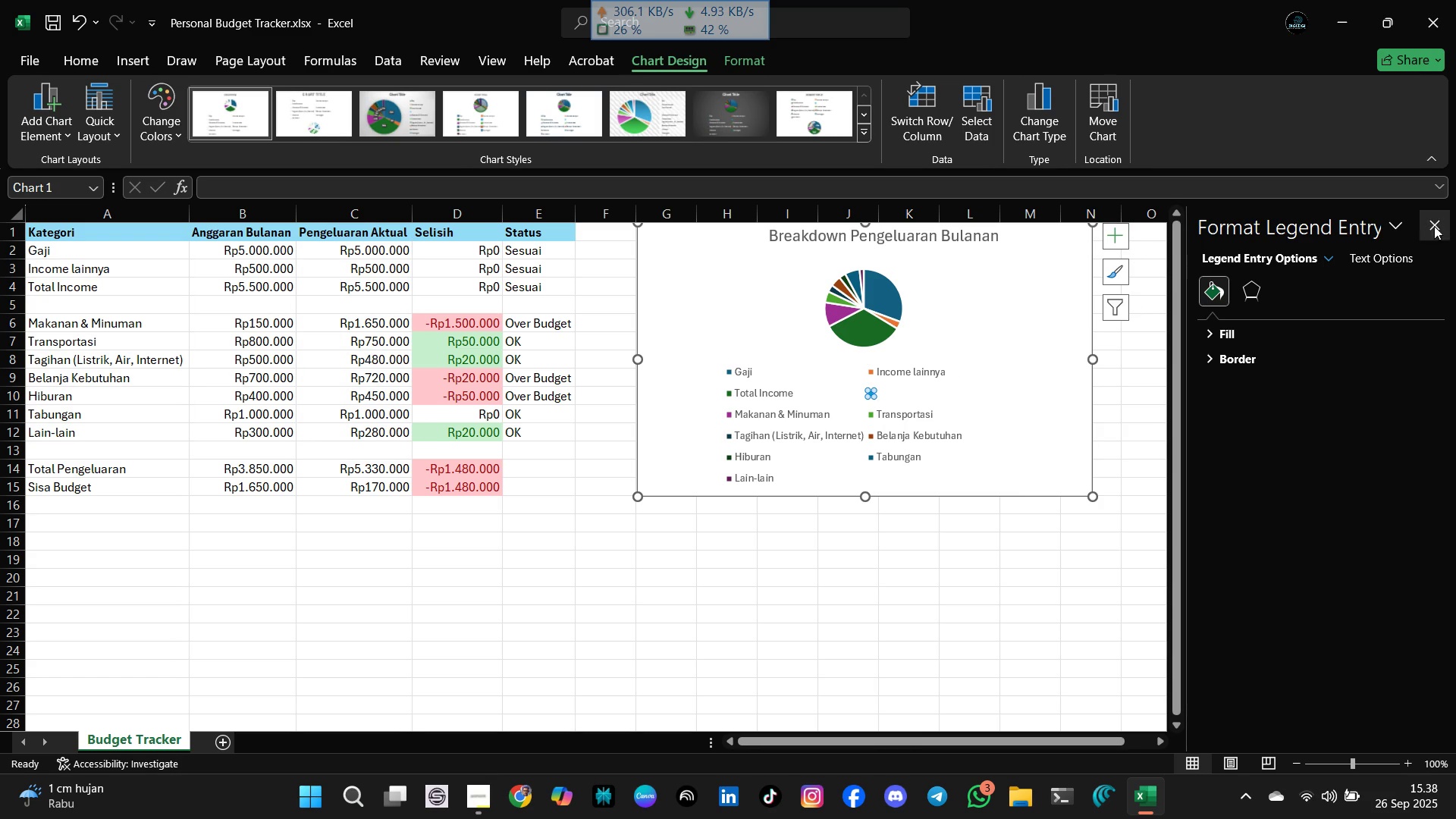 
double_click([865, 277])
 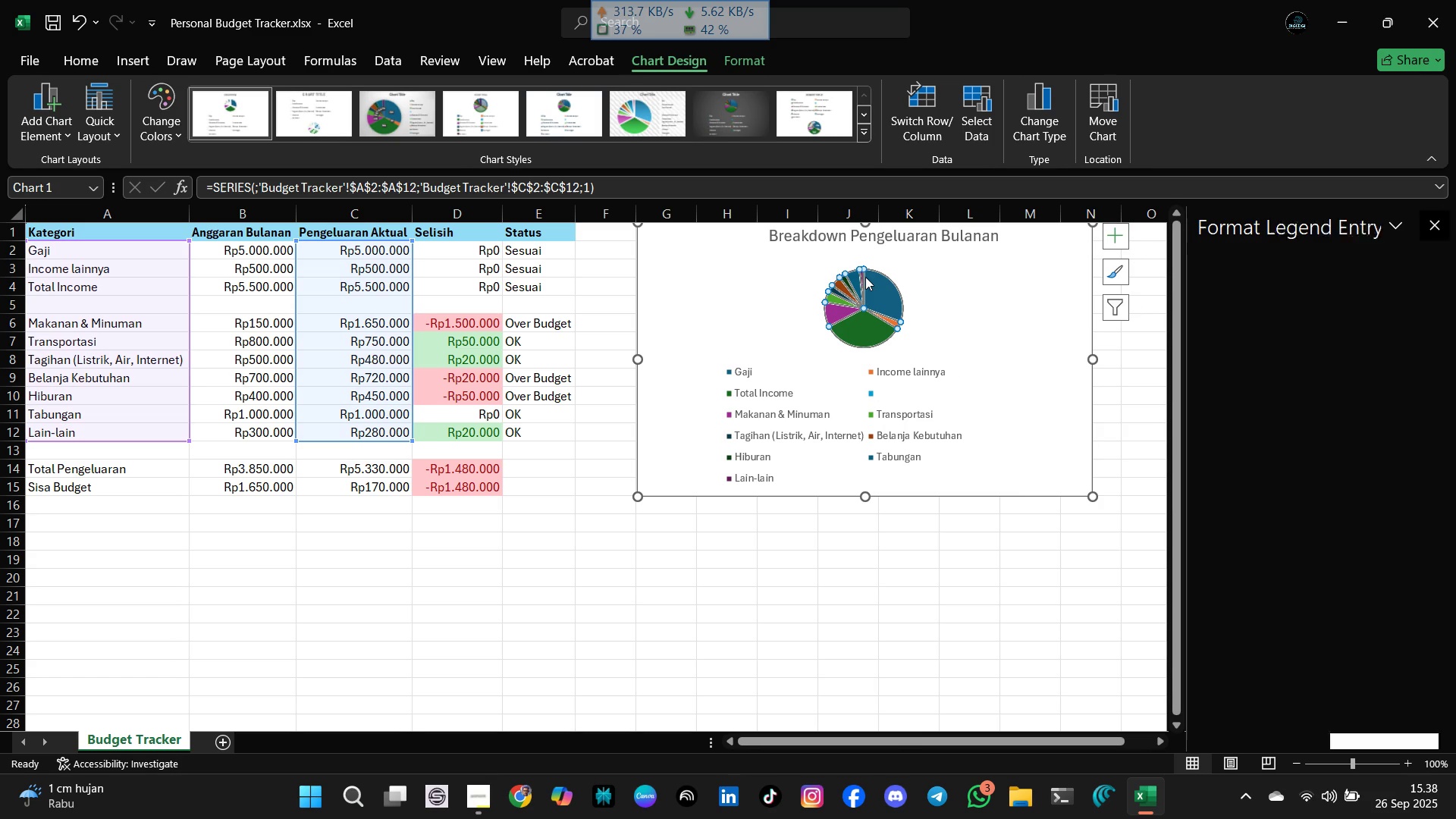 
triple_click([865, 277])
 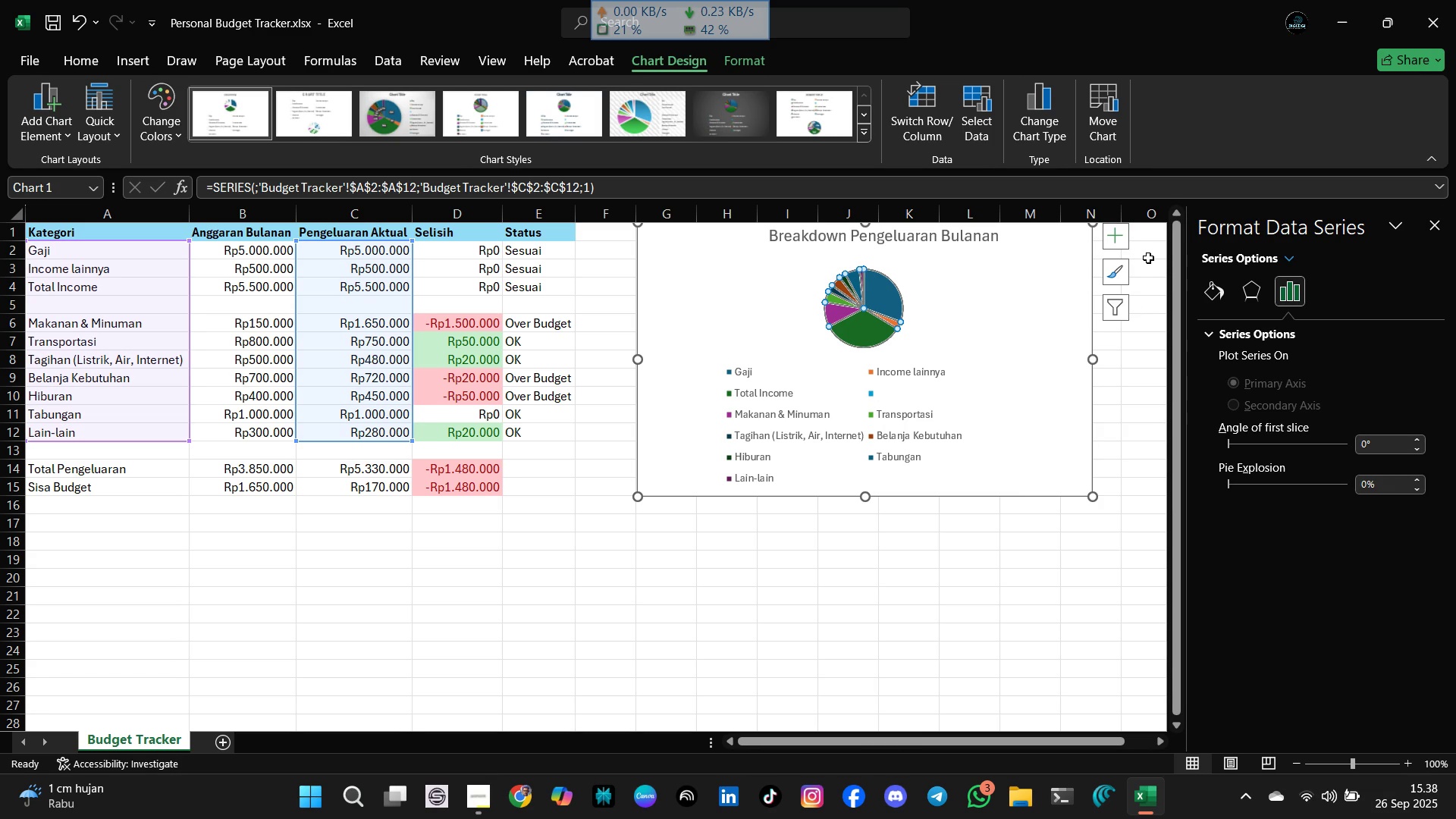 
key(Escape)
 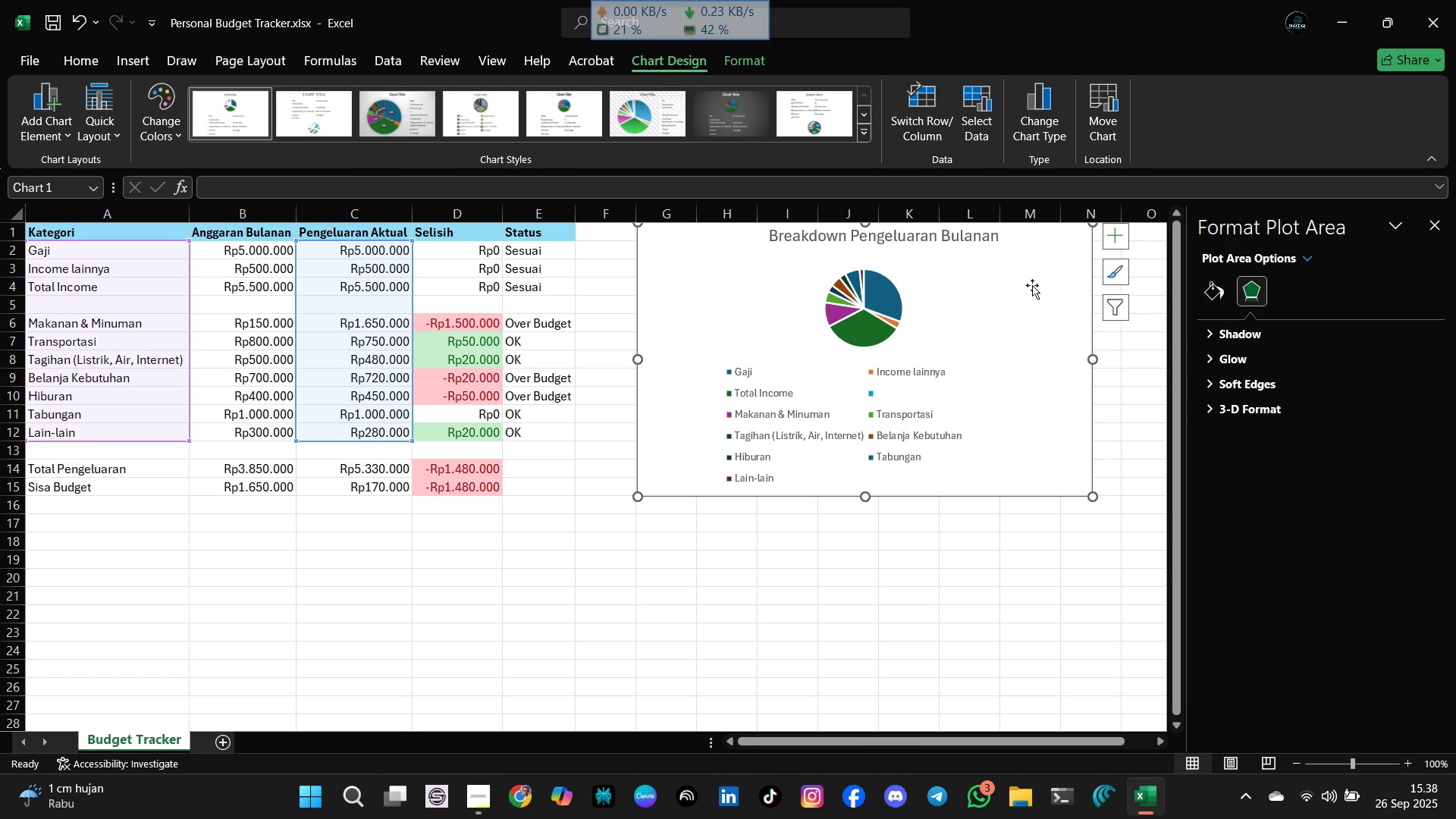 
double_click([1032, 285])
 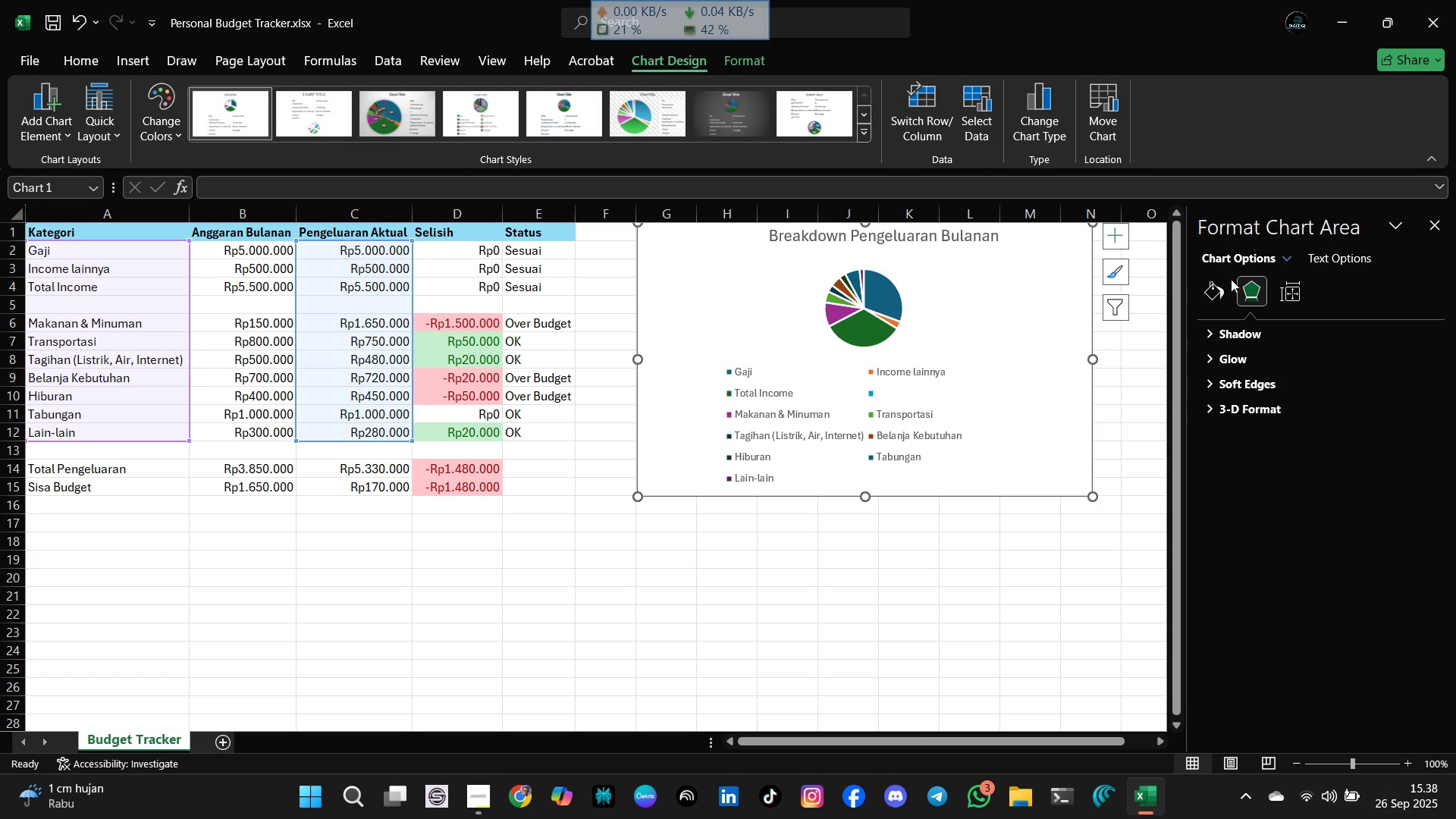 
left_click([1291, 284])
 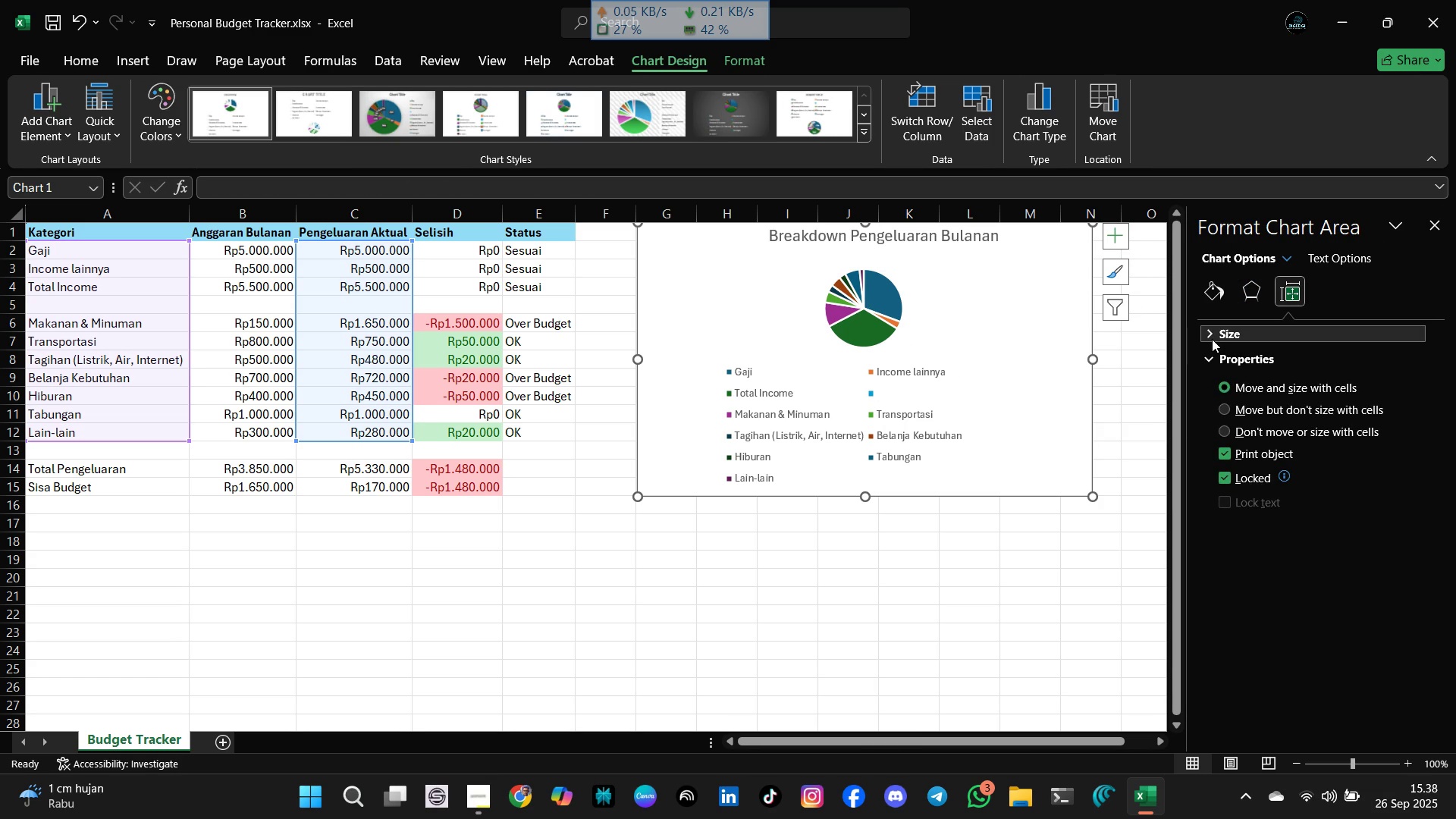 
left_click([1211, 336])
 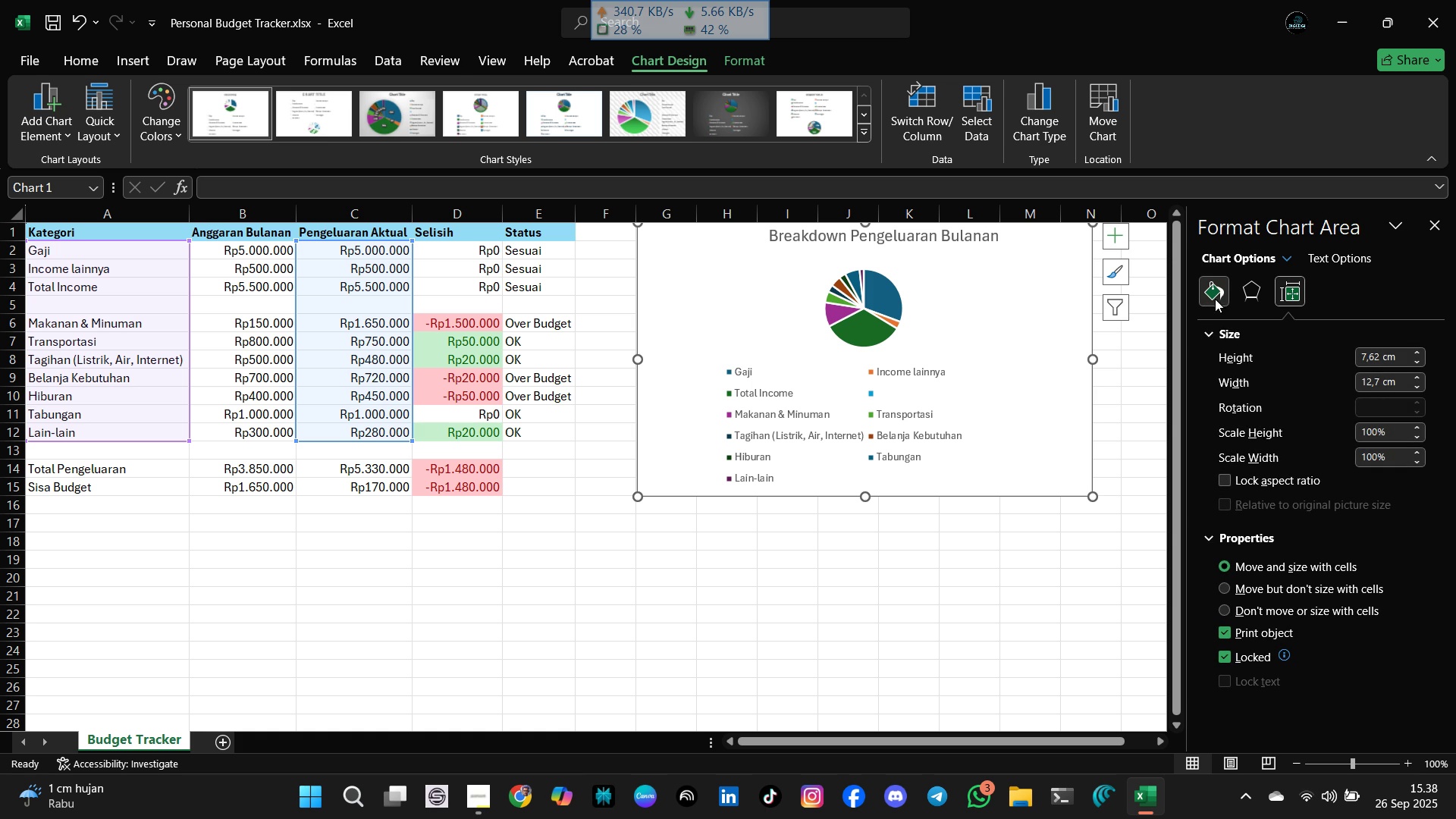 
left_click([1215, 298])
 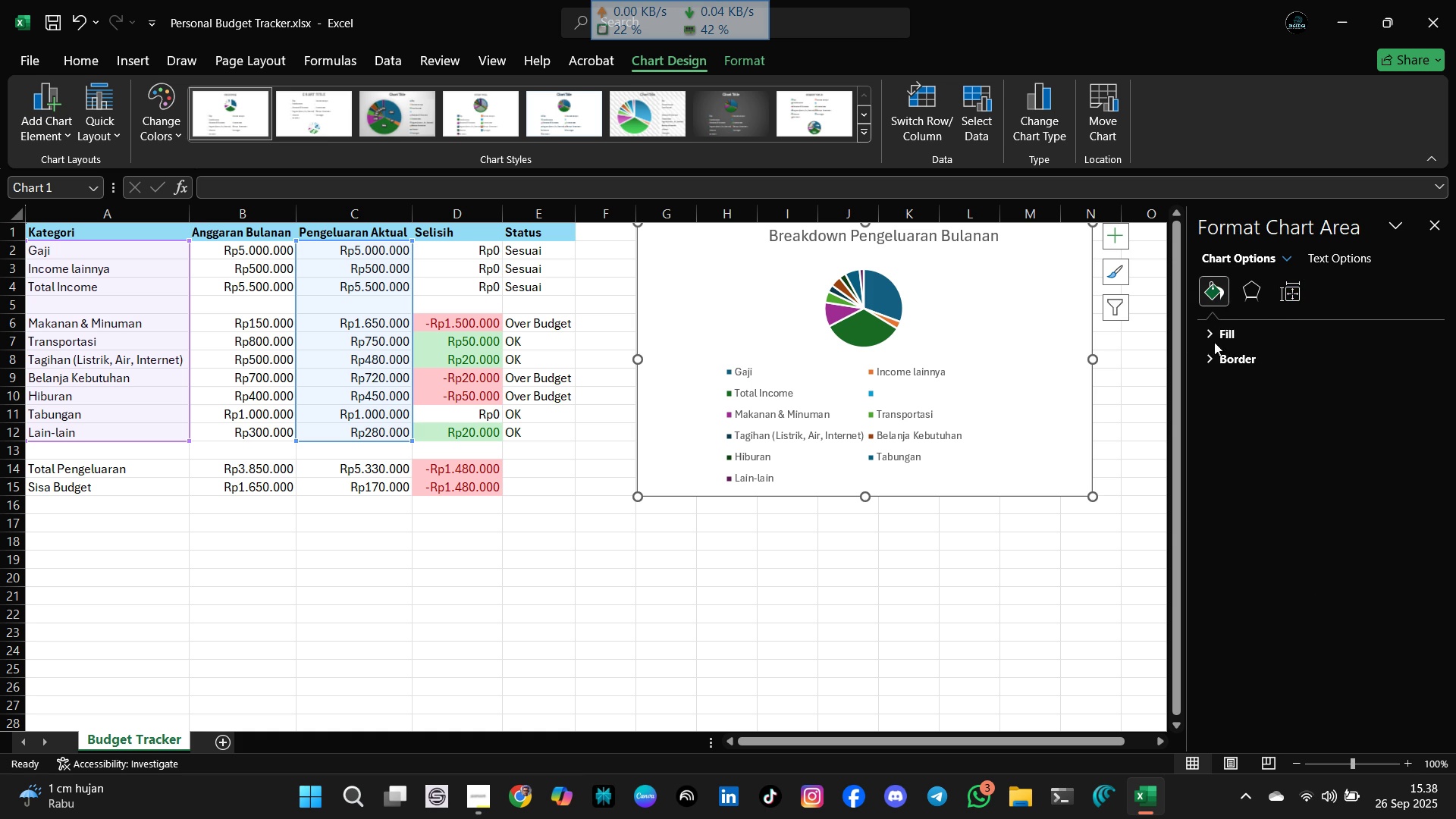 
left_click([1210, 332])
 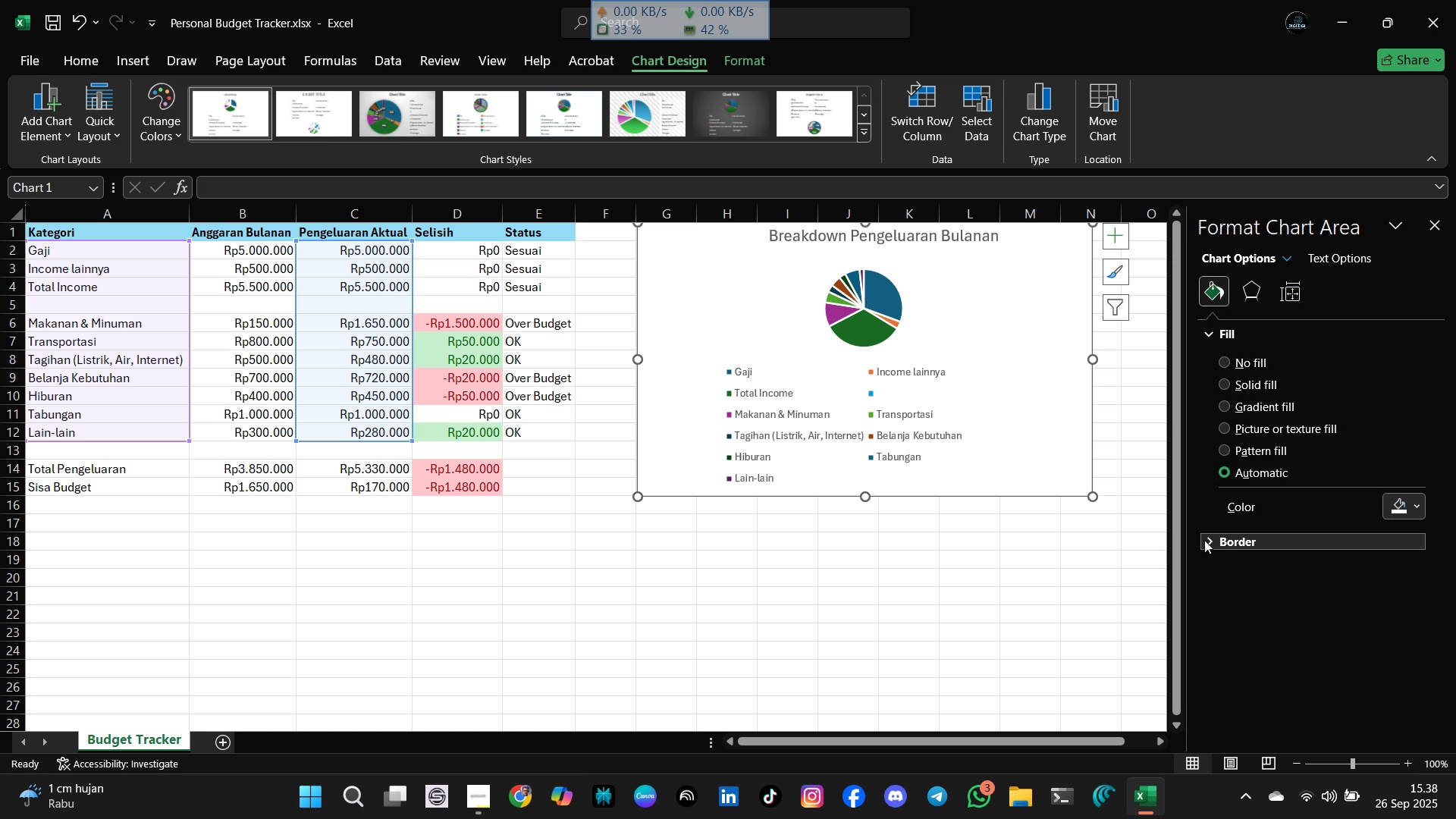 
left_click([1206, 540])
 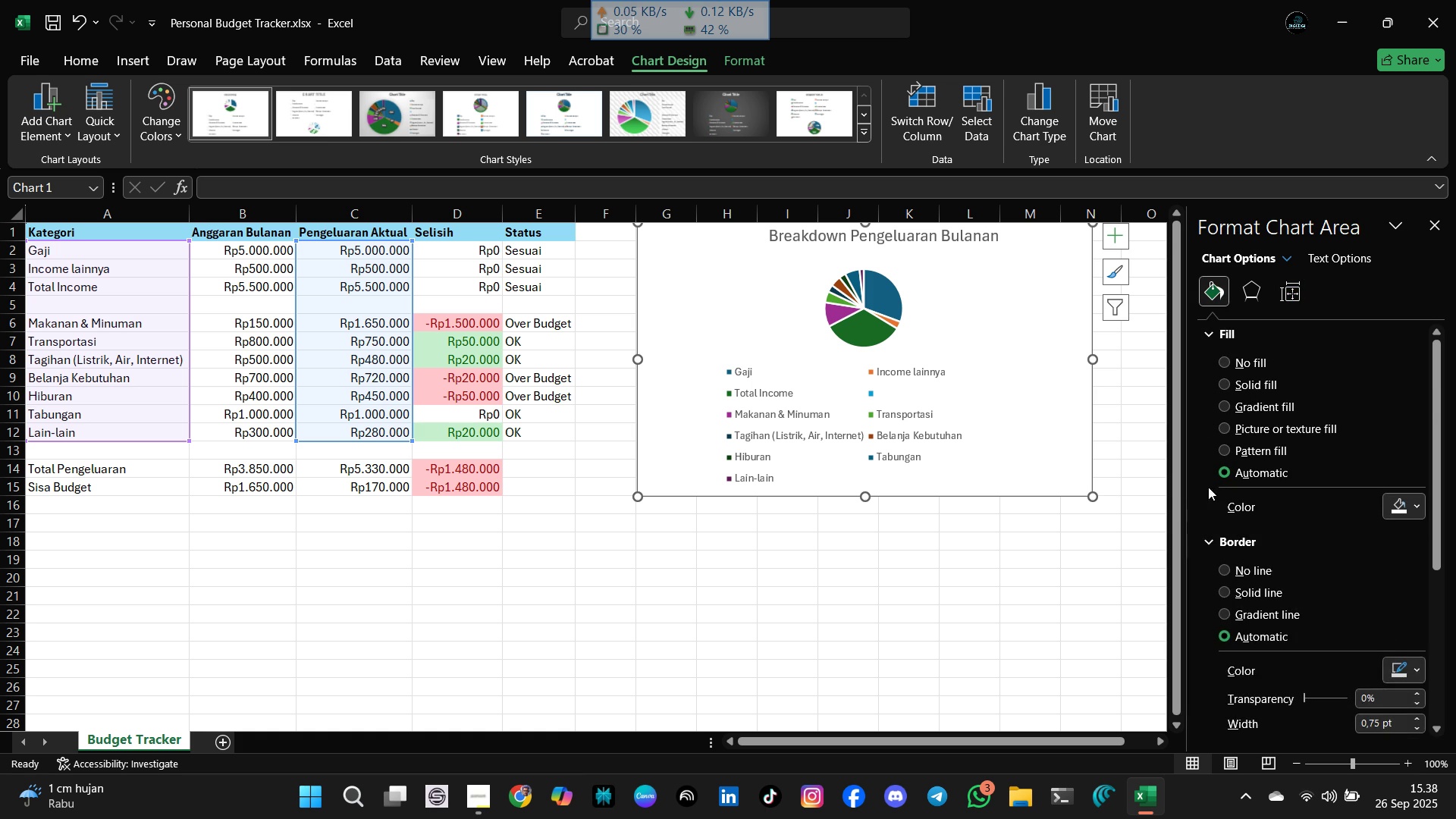 
scroll: coordinate [1235, 478], scroll_direction: down, amount: 3.0
 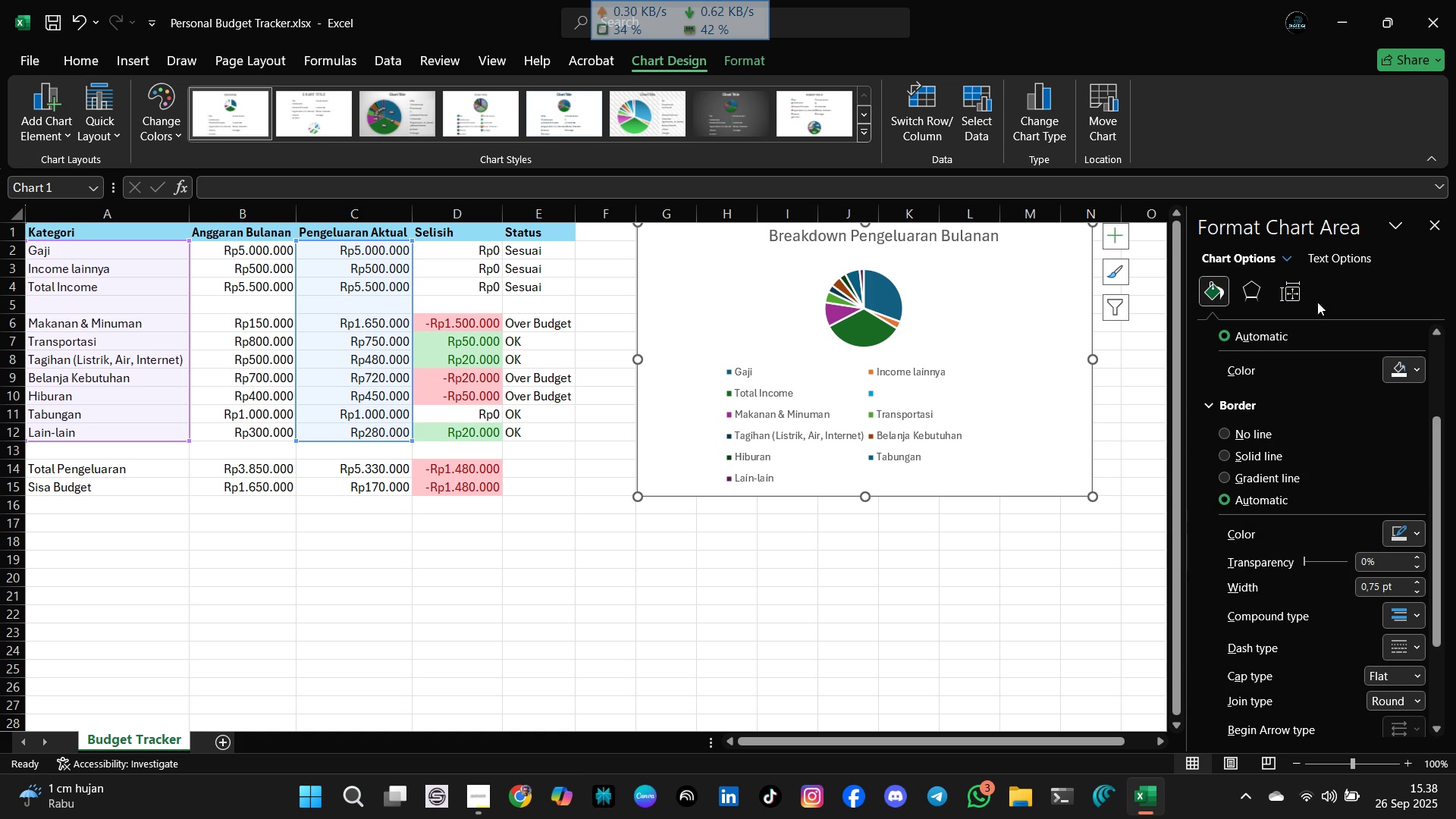 
key(Escape)
 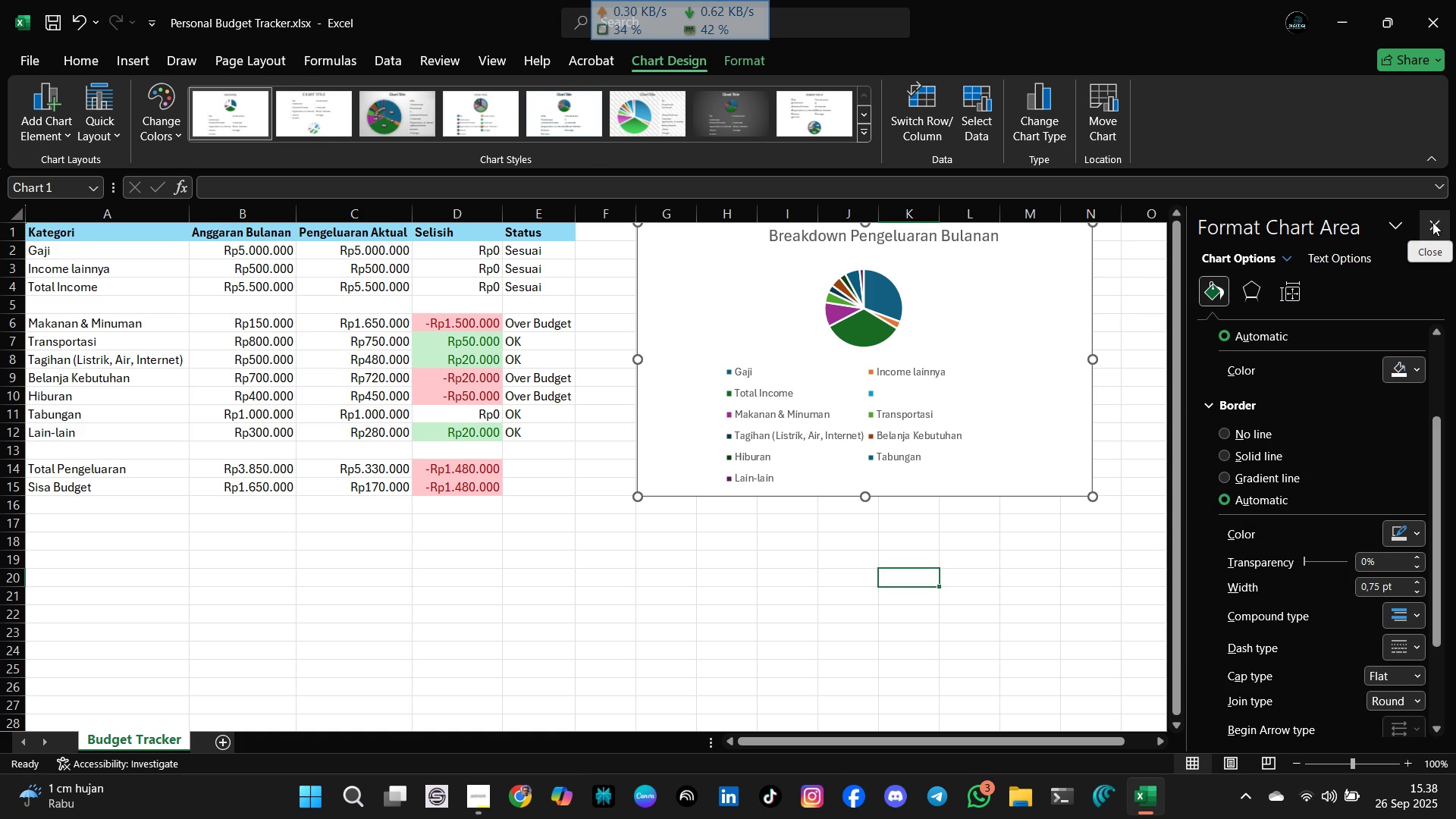 
left_click([1432, 222])
 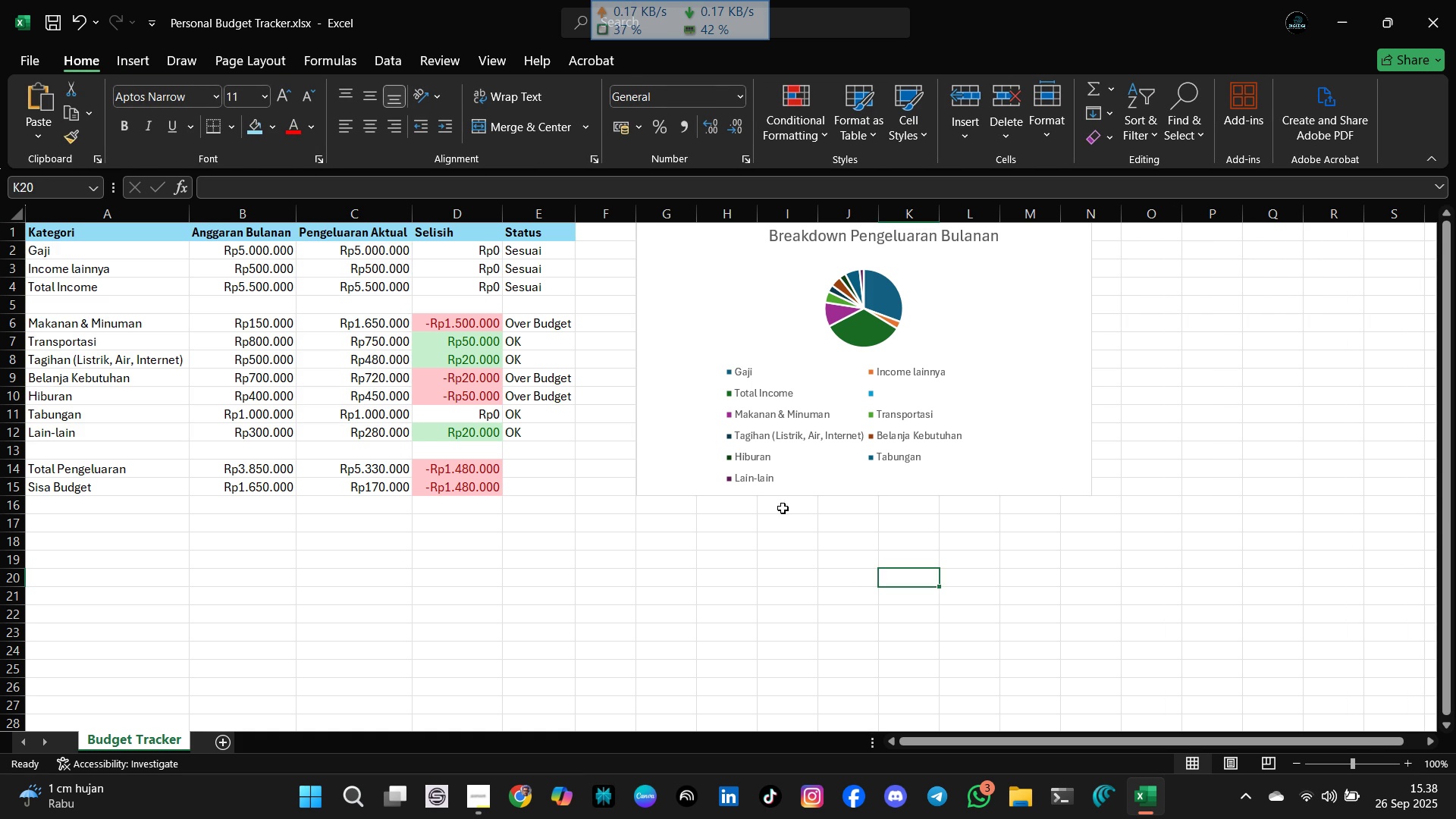 
left_click([770, 343])
 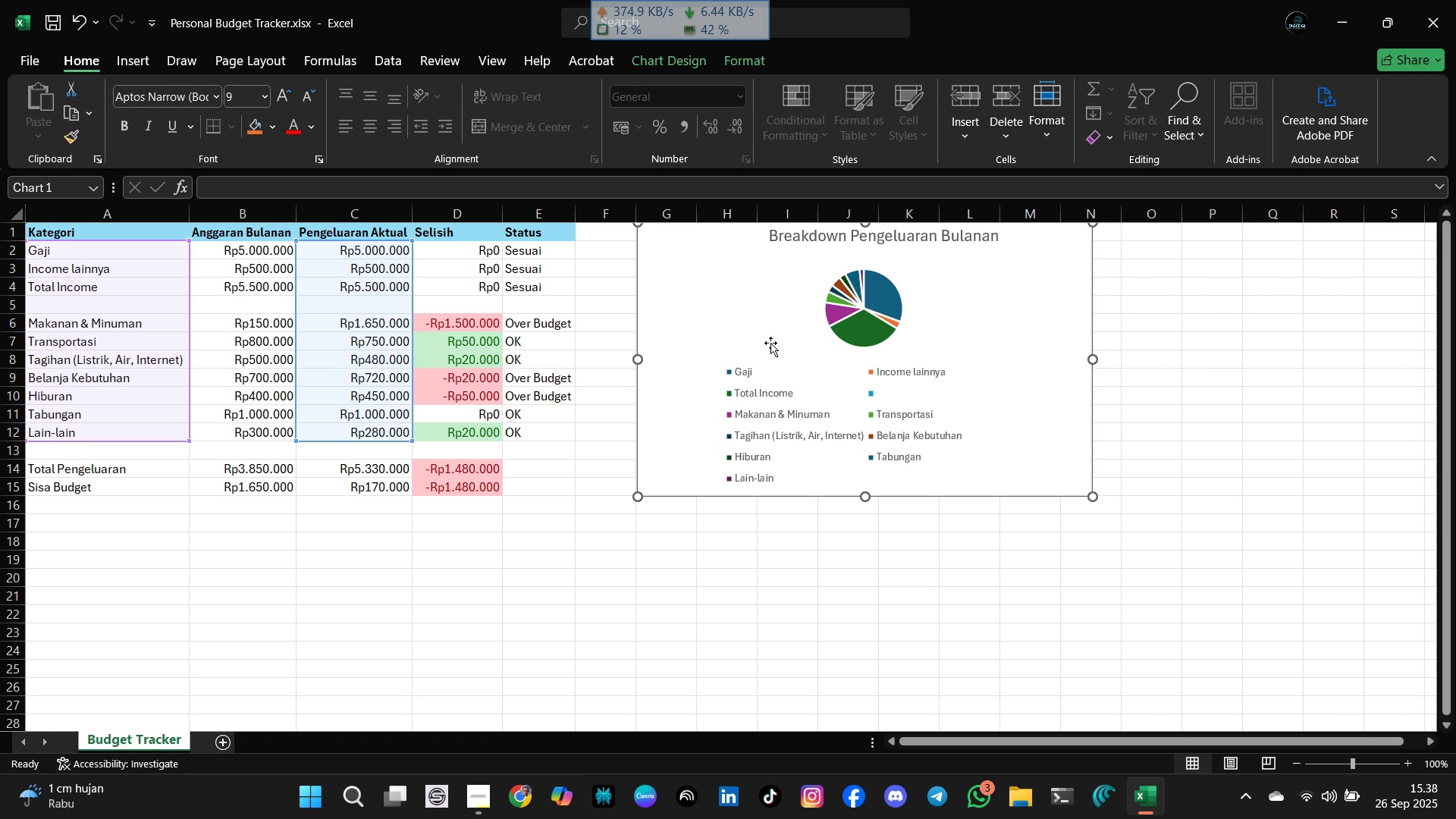 
key(Delete)
 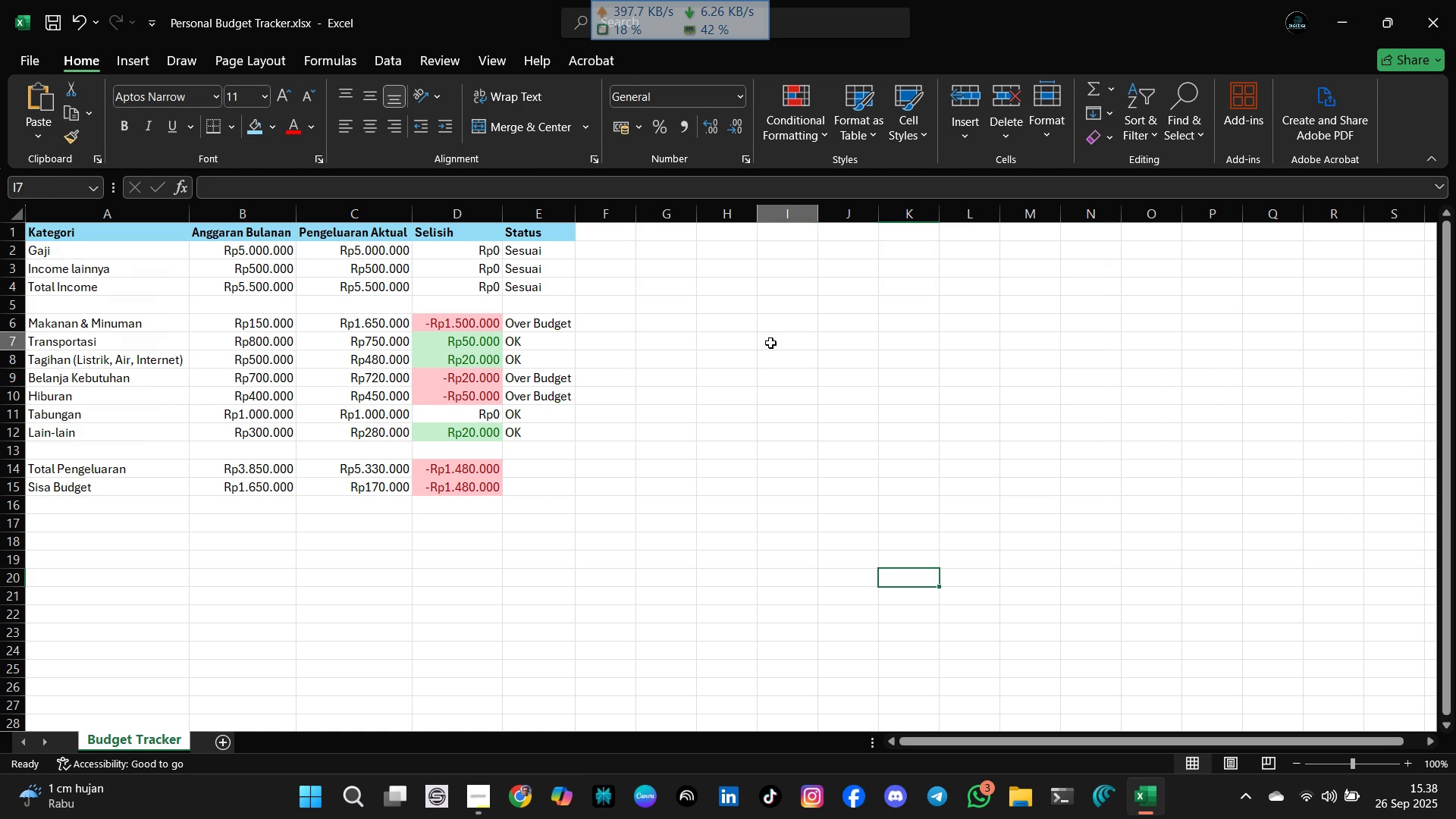 
left_click([770, 343])